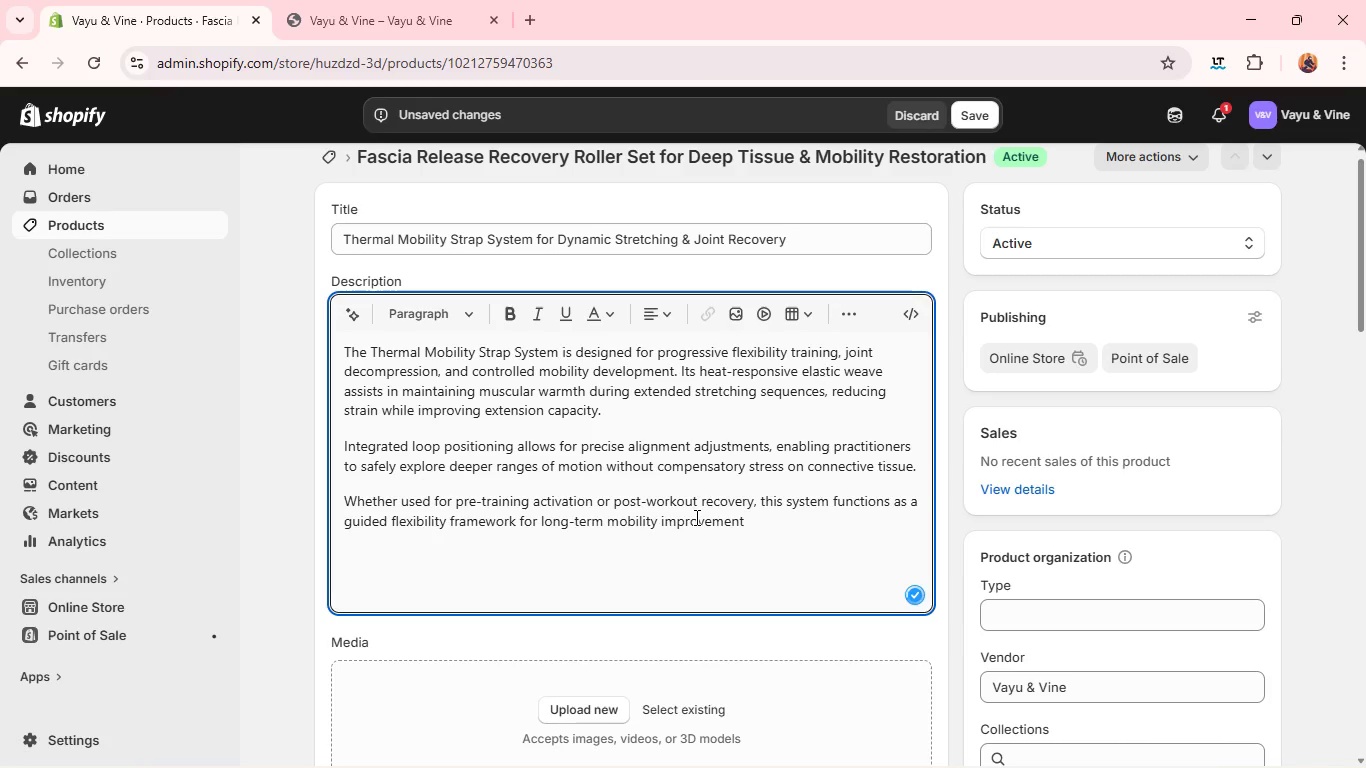 
type(Key [Mute][Mute]Beb)
key(Backspace)
type(nefits)
 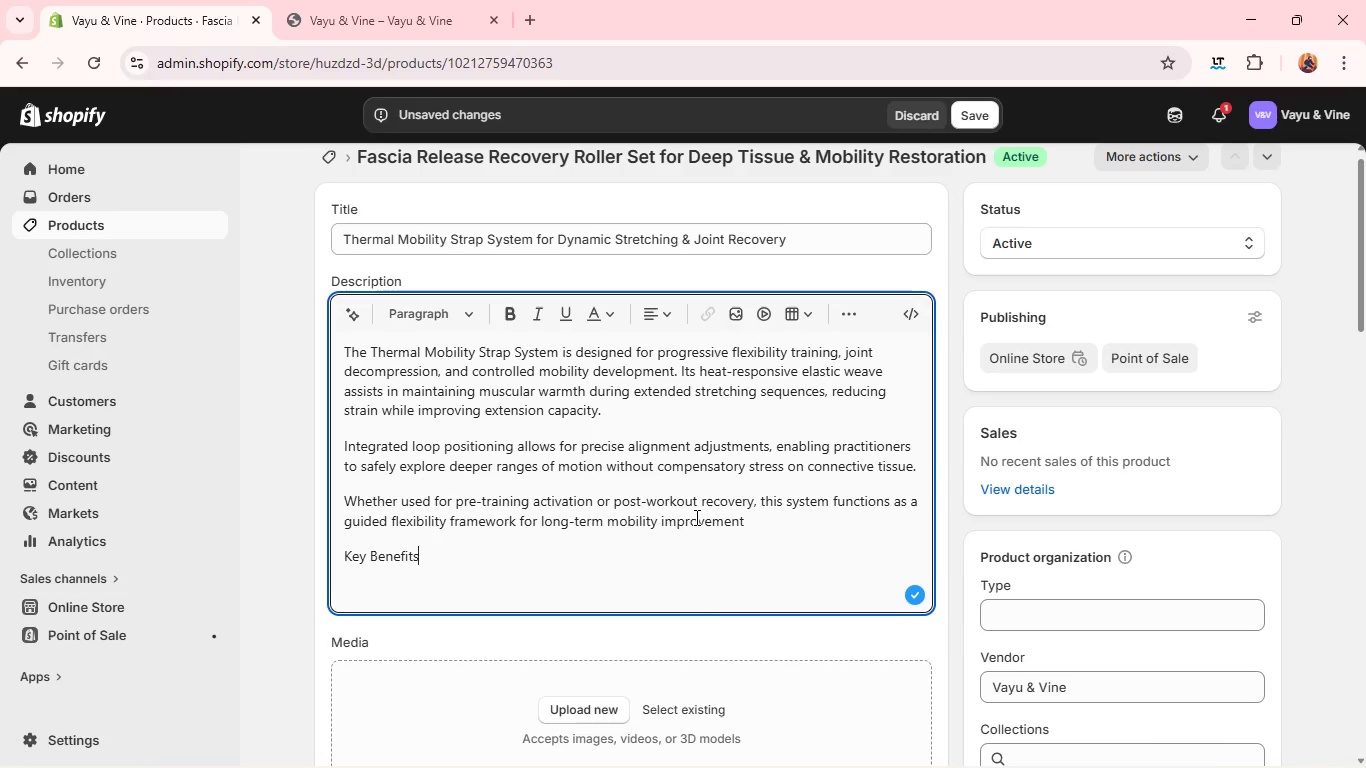 
wait(5.23)
 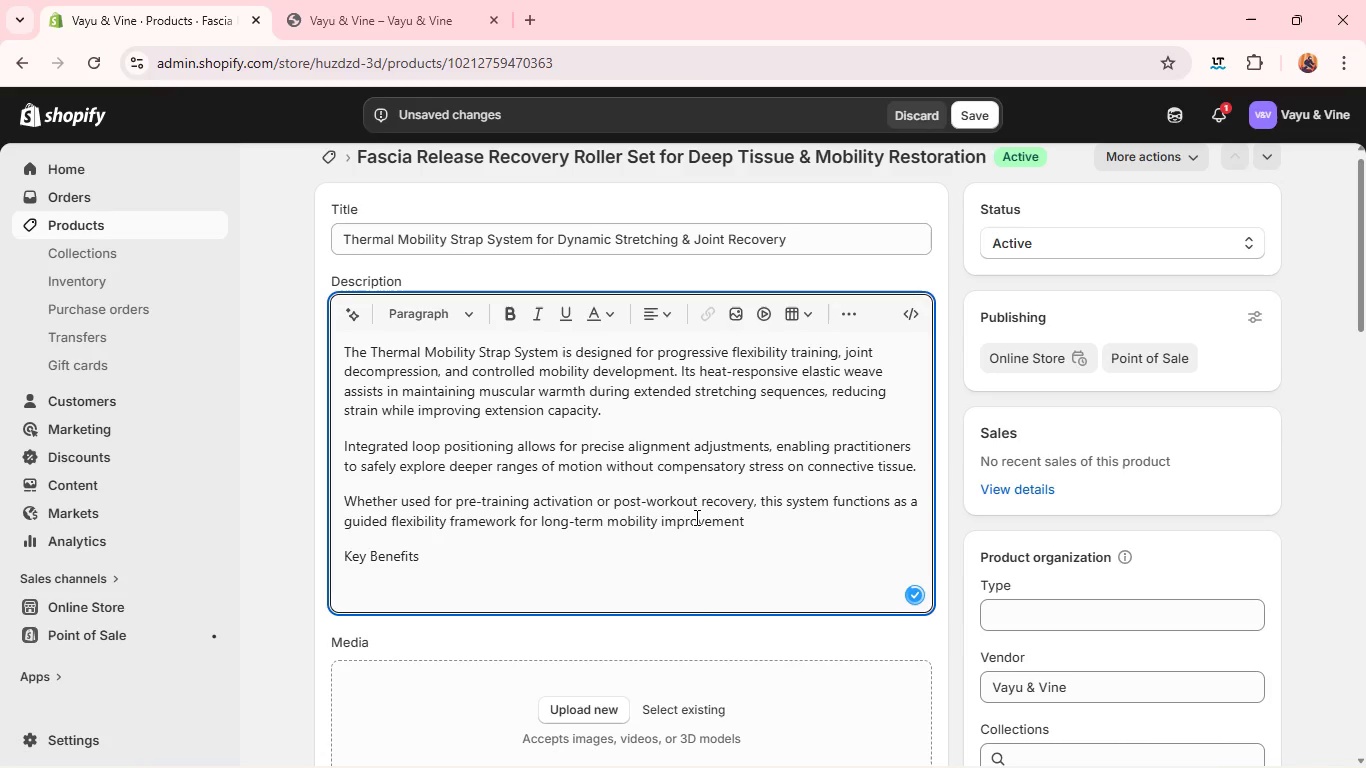 
key(Shift+Semicolon)
 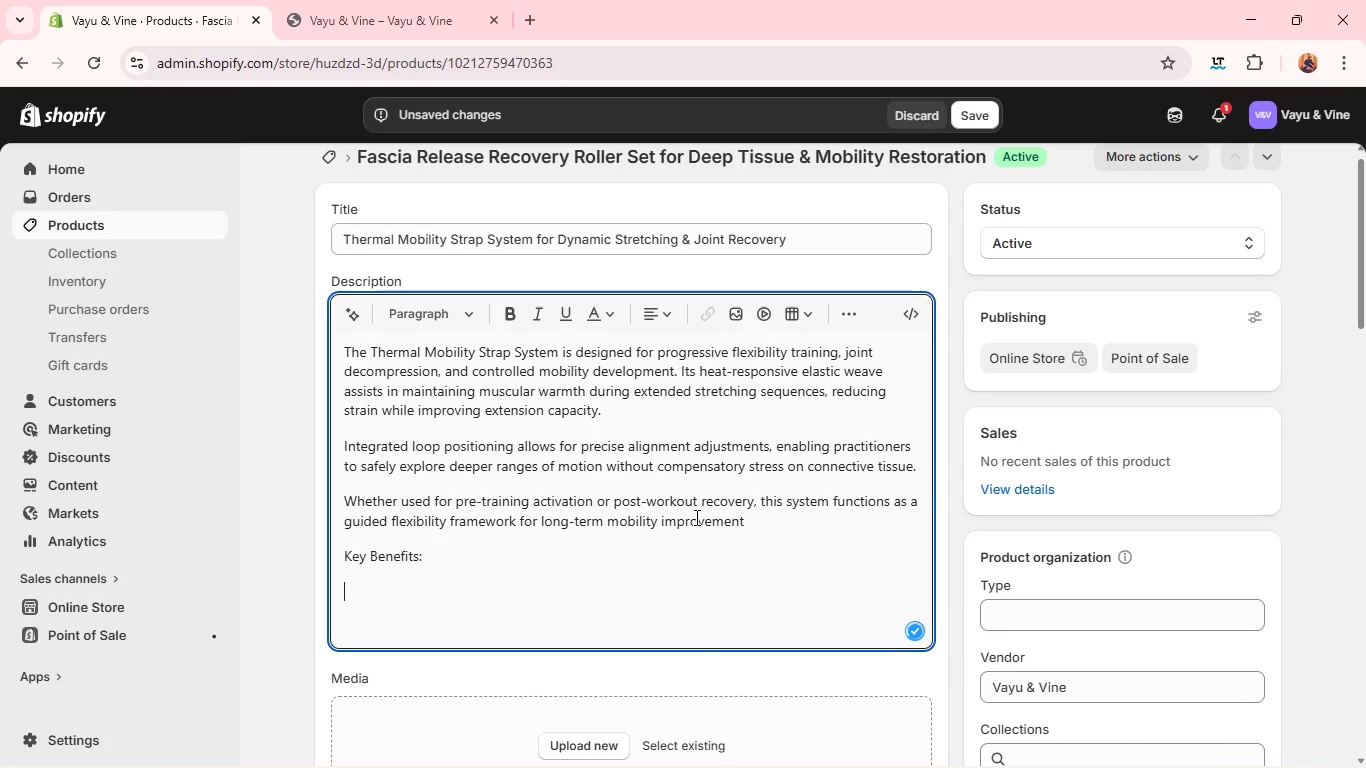 
key(Enter)
 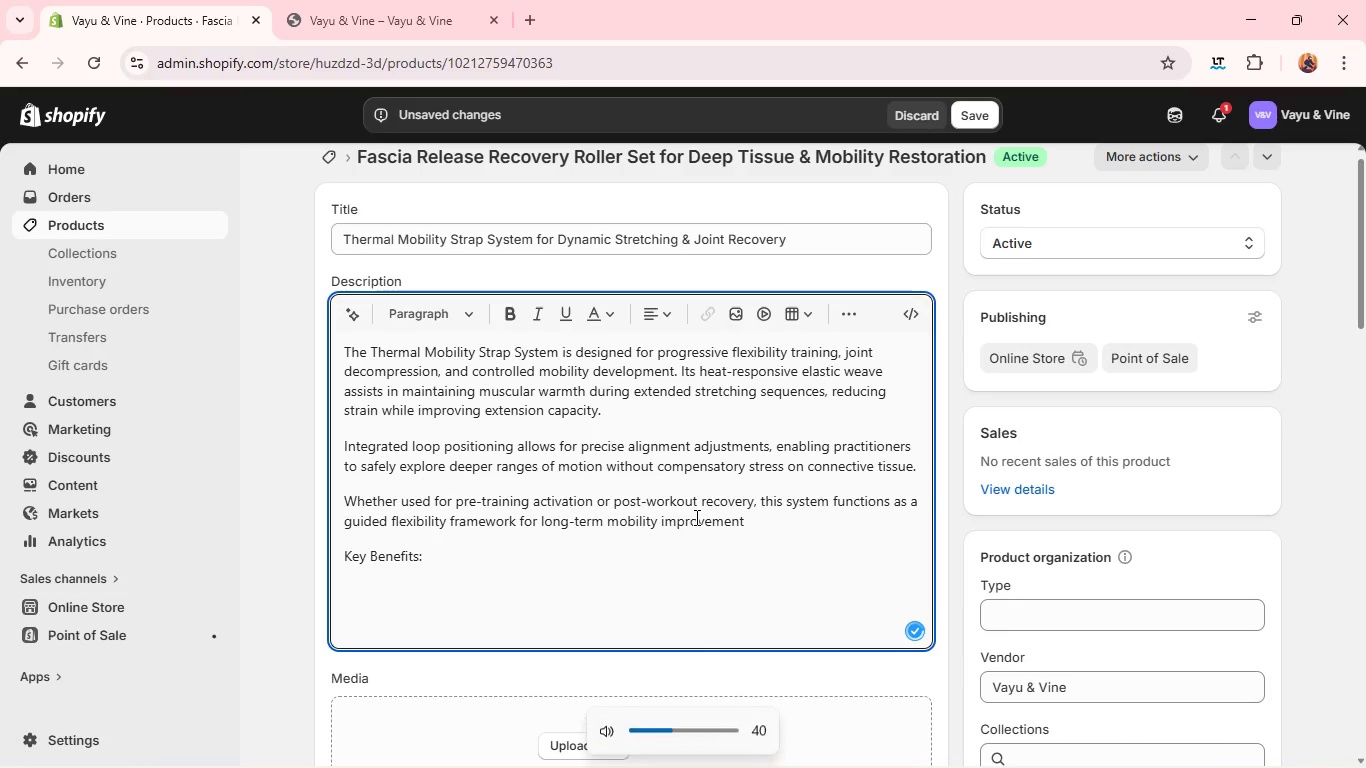 
key(Mute)
 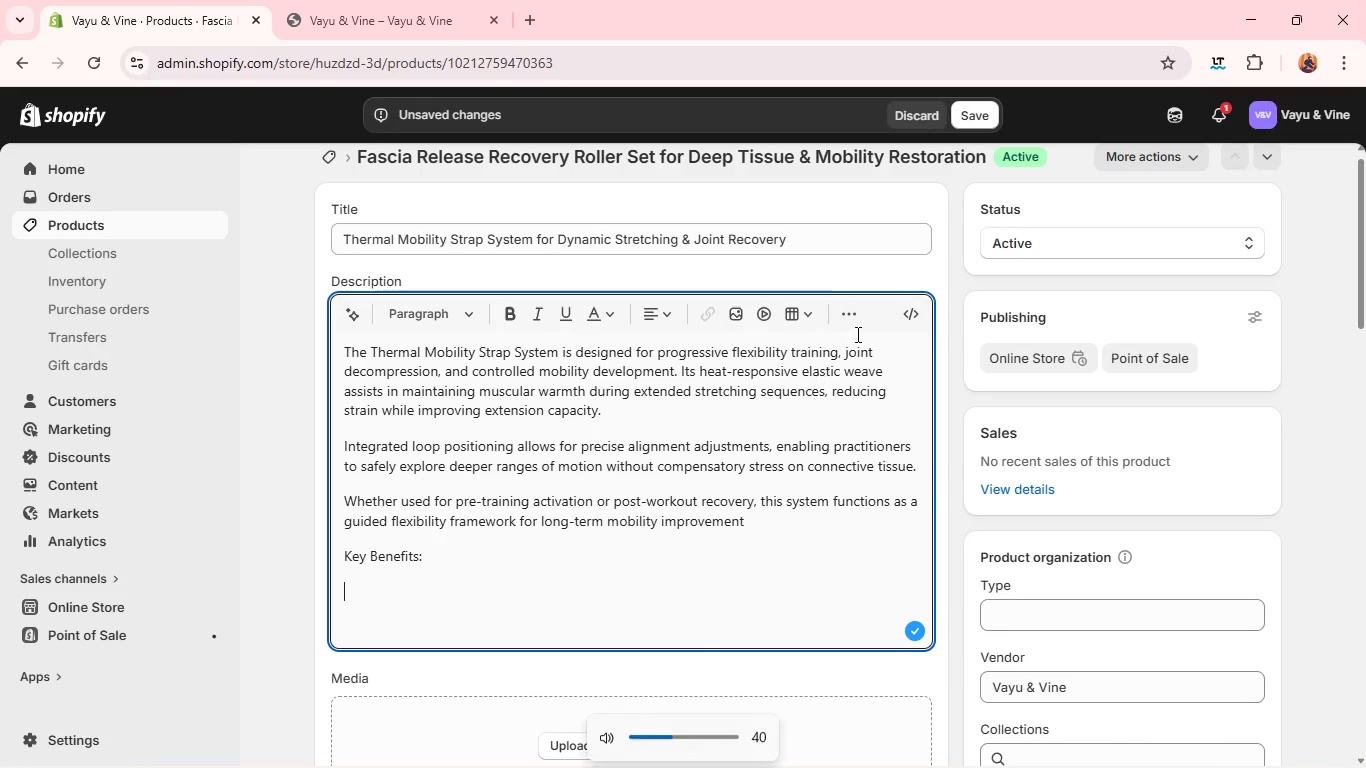 
left_click([856, 334])
 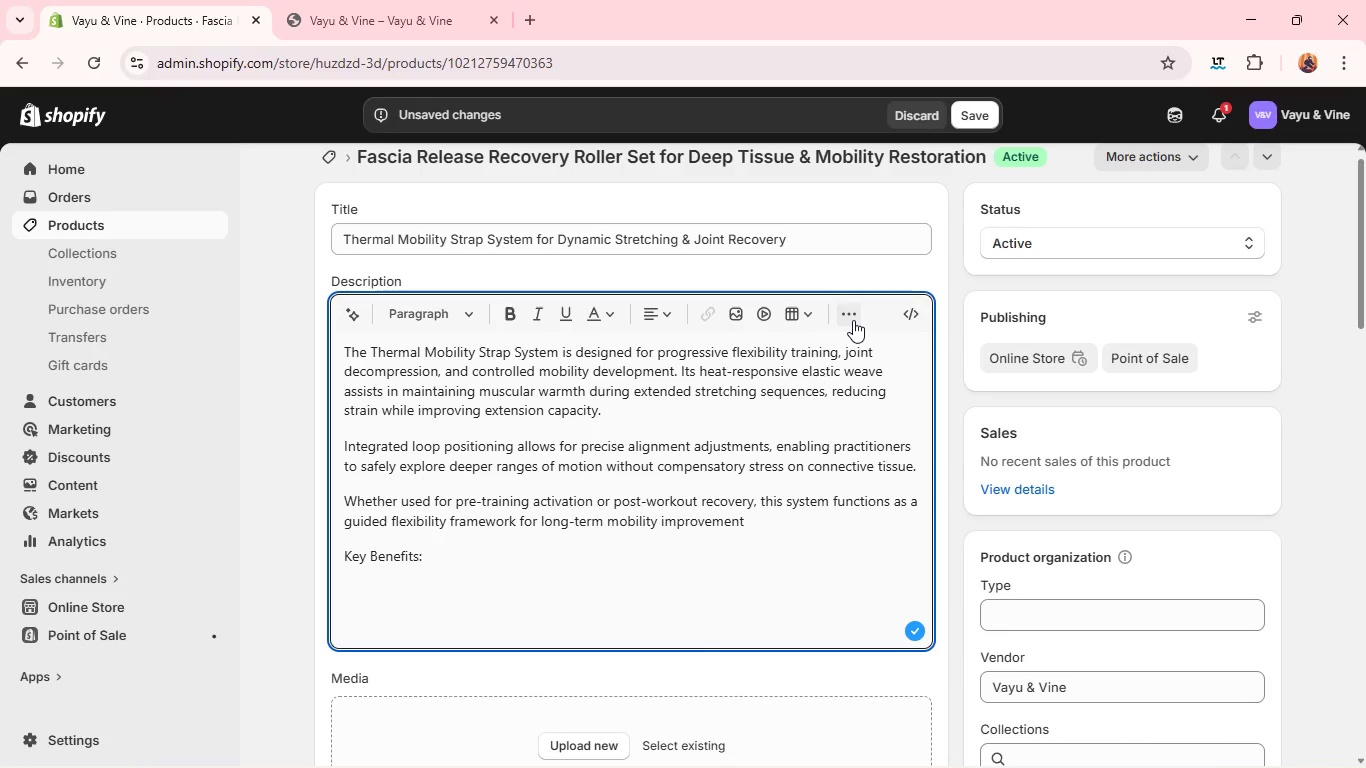 
left_click([853, 320])
 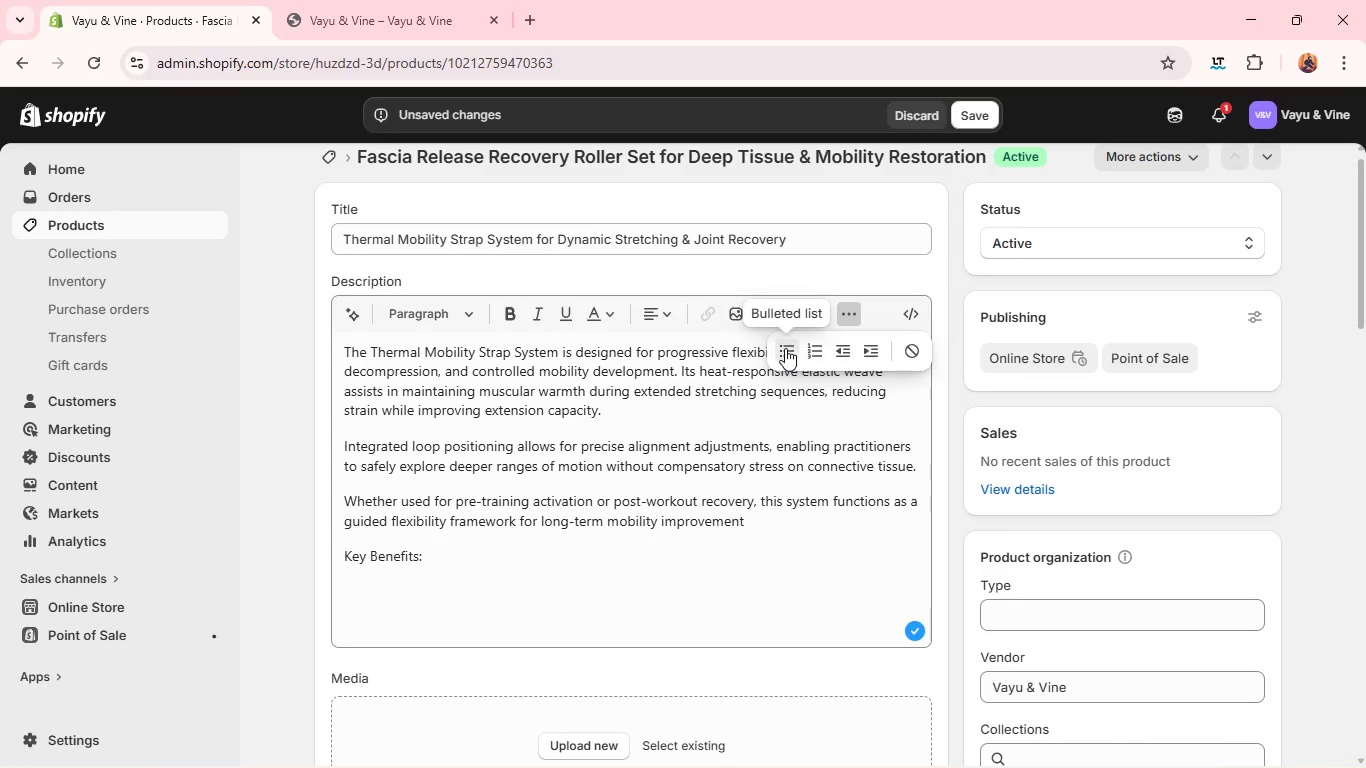 
left_click([785, 348])
 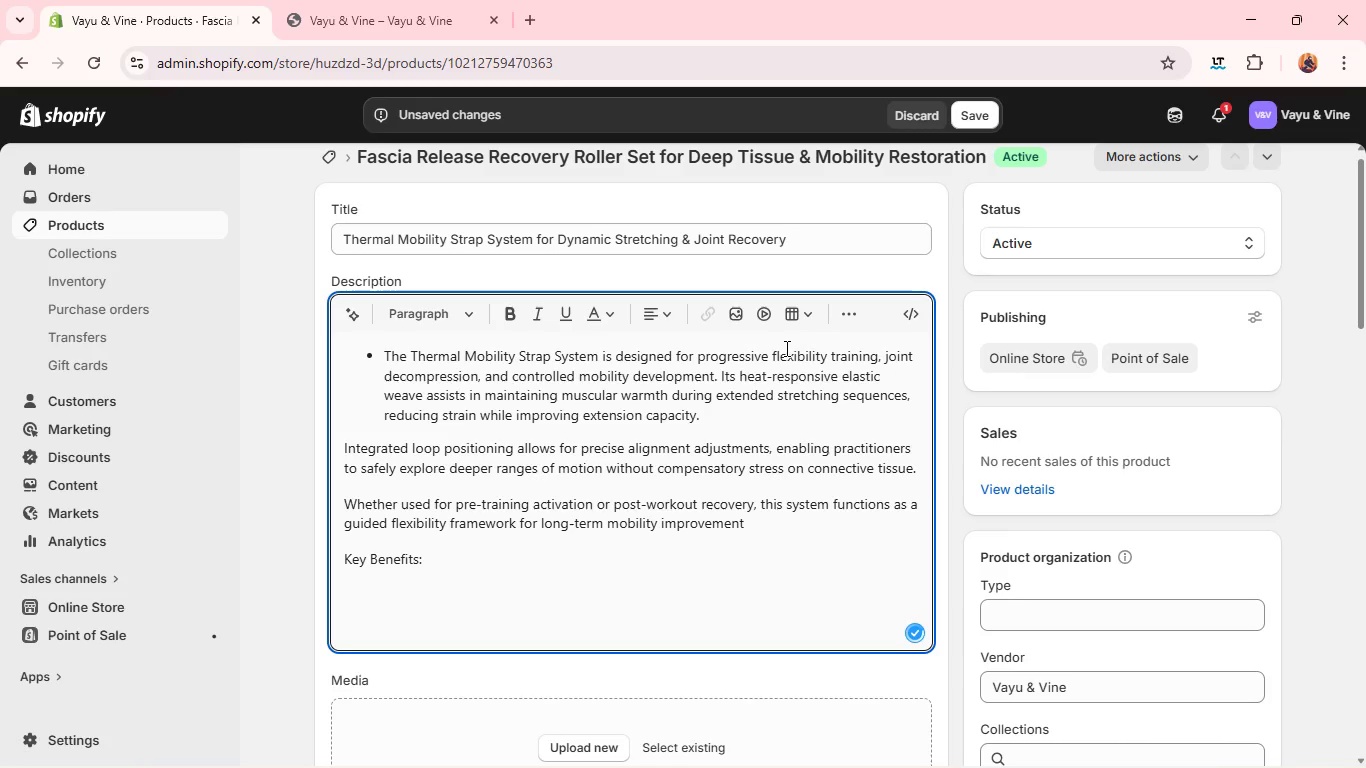 
key(Control+Z)
 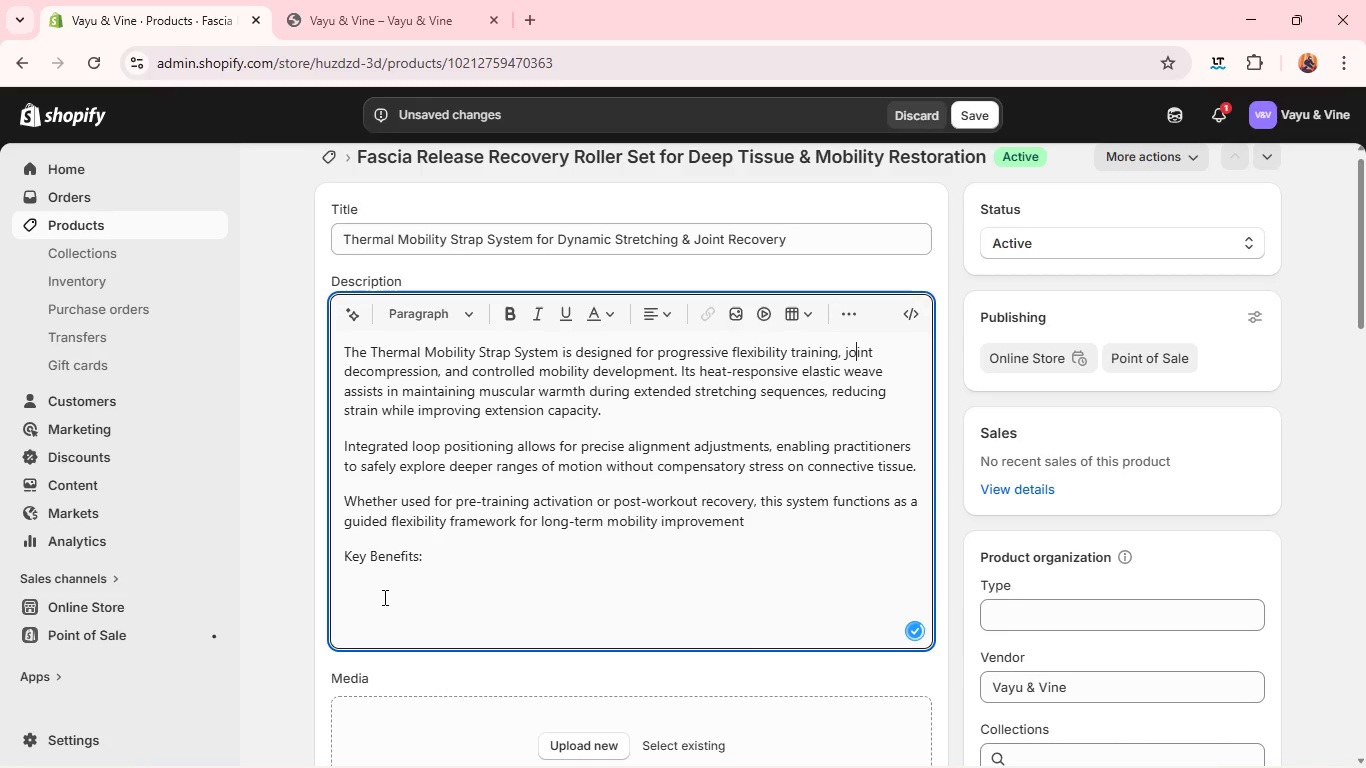 
left_click([383, 597])
 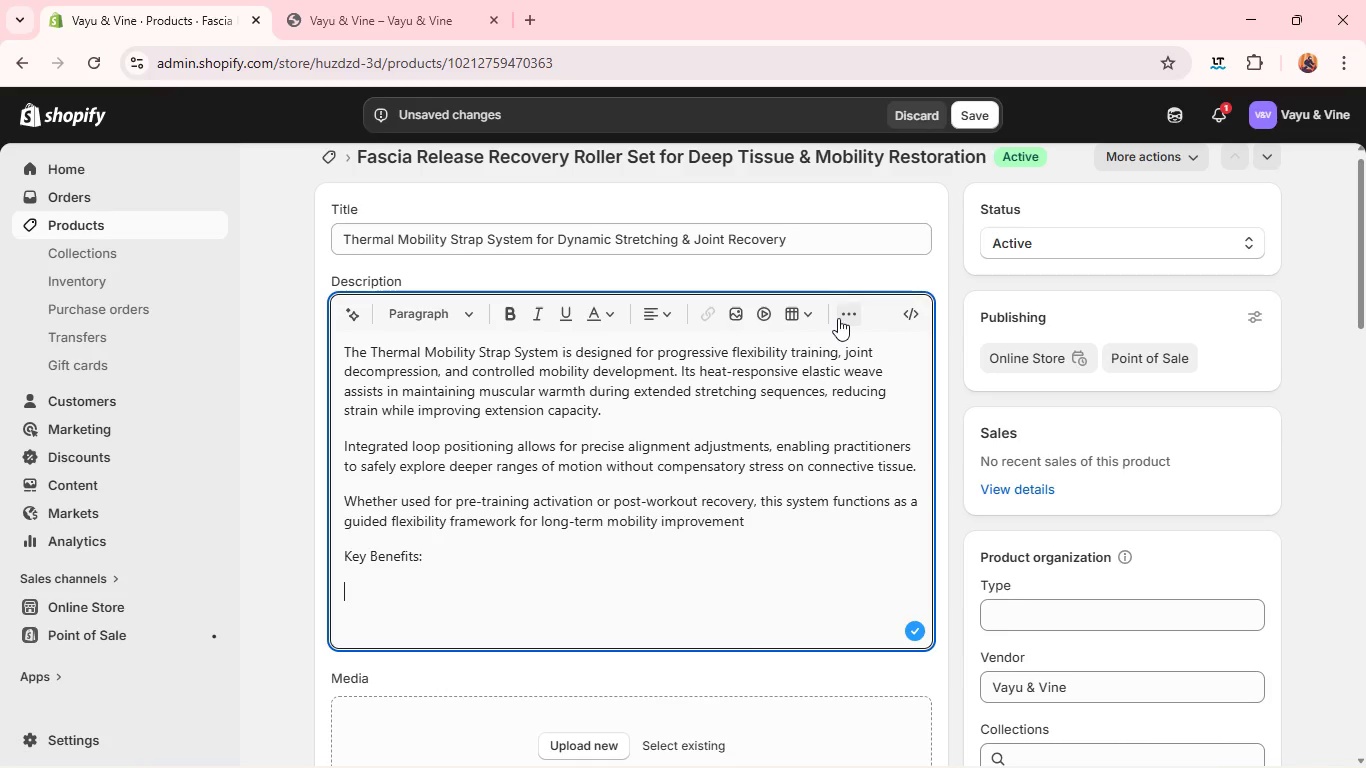 
left_click([838, 318])
 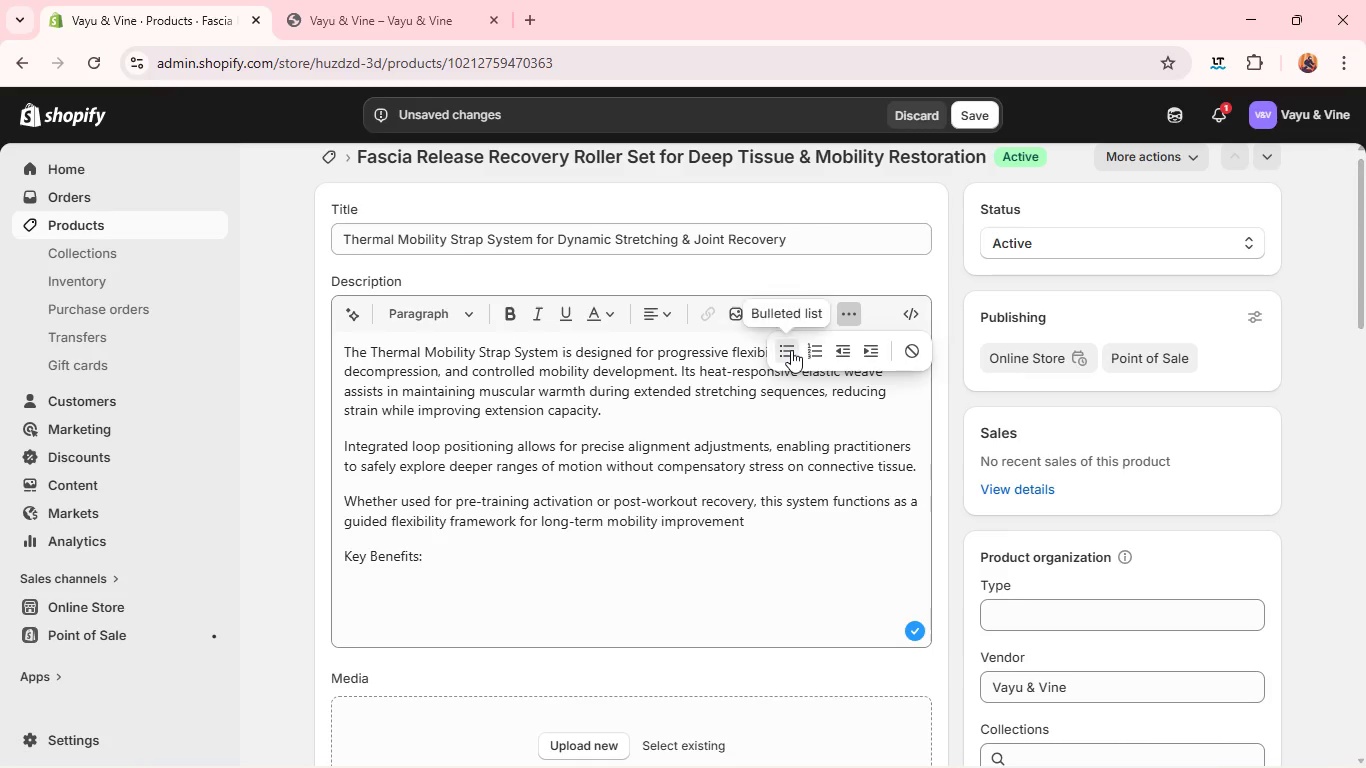 
left_click([791, 350])
 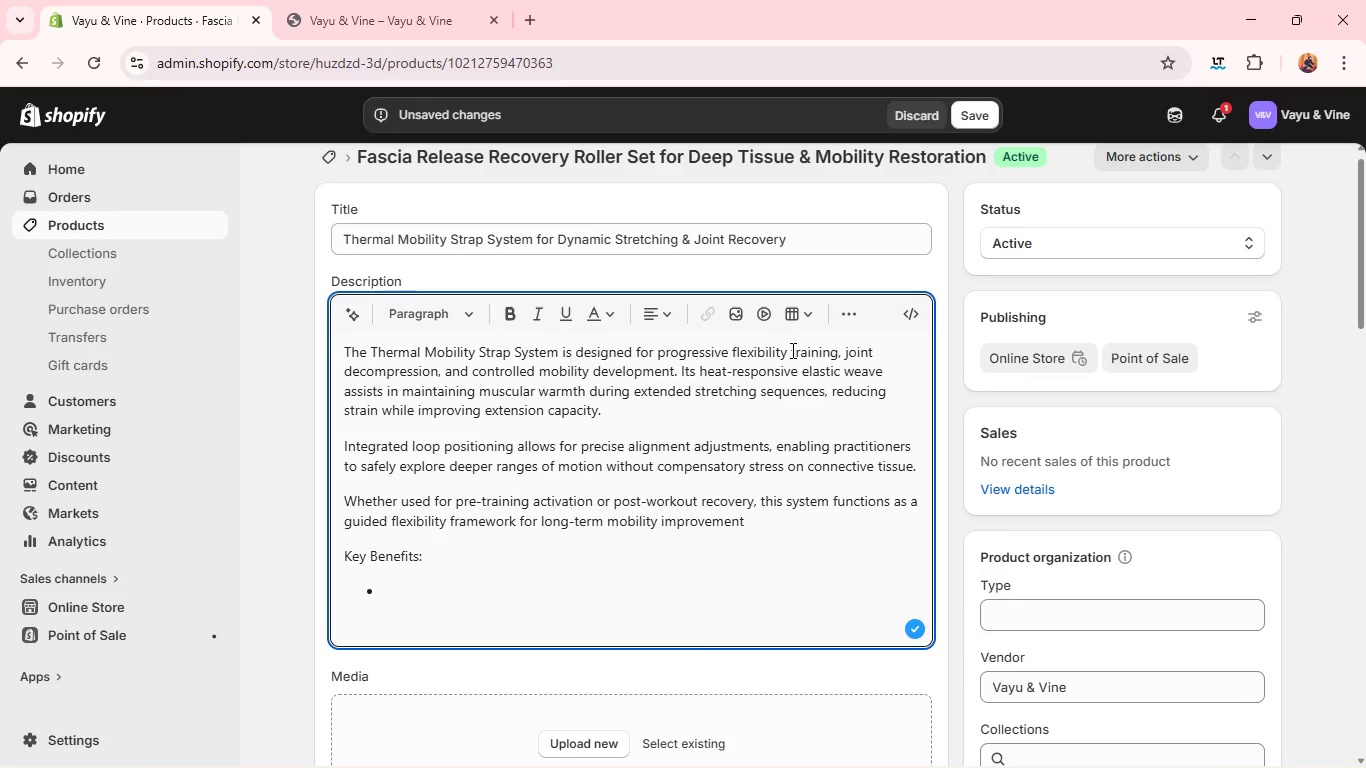 
type(Supports dynamic streching and assisted mobility wirk)
 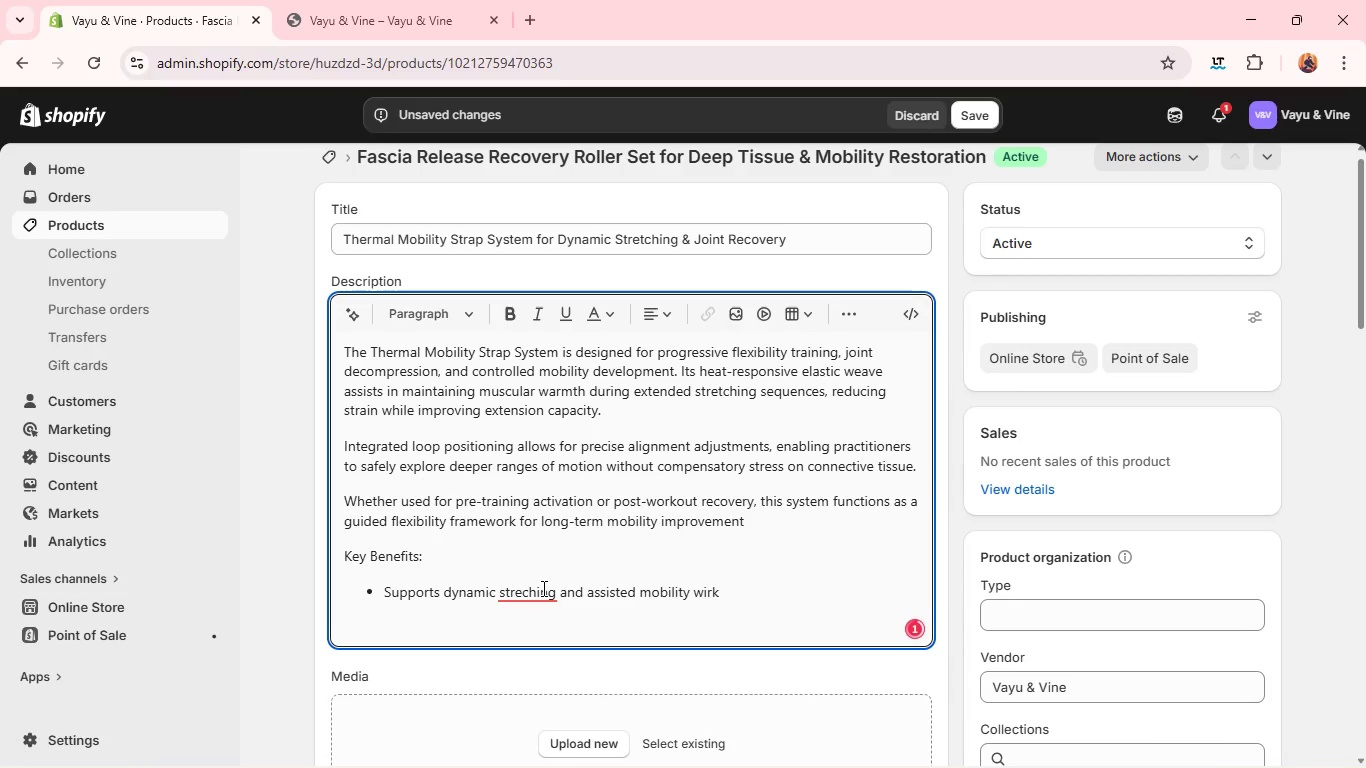 
left_click([542, 588])
 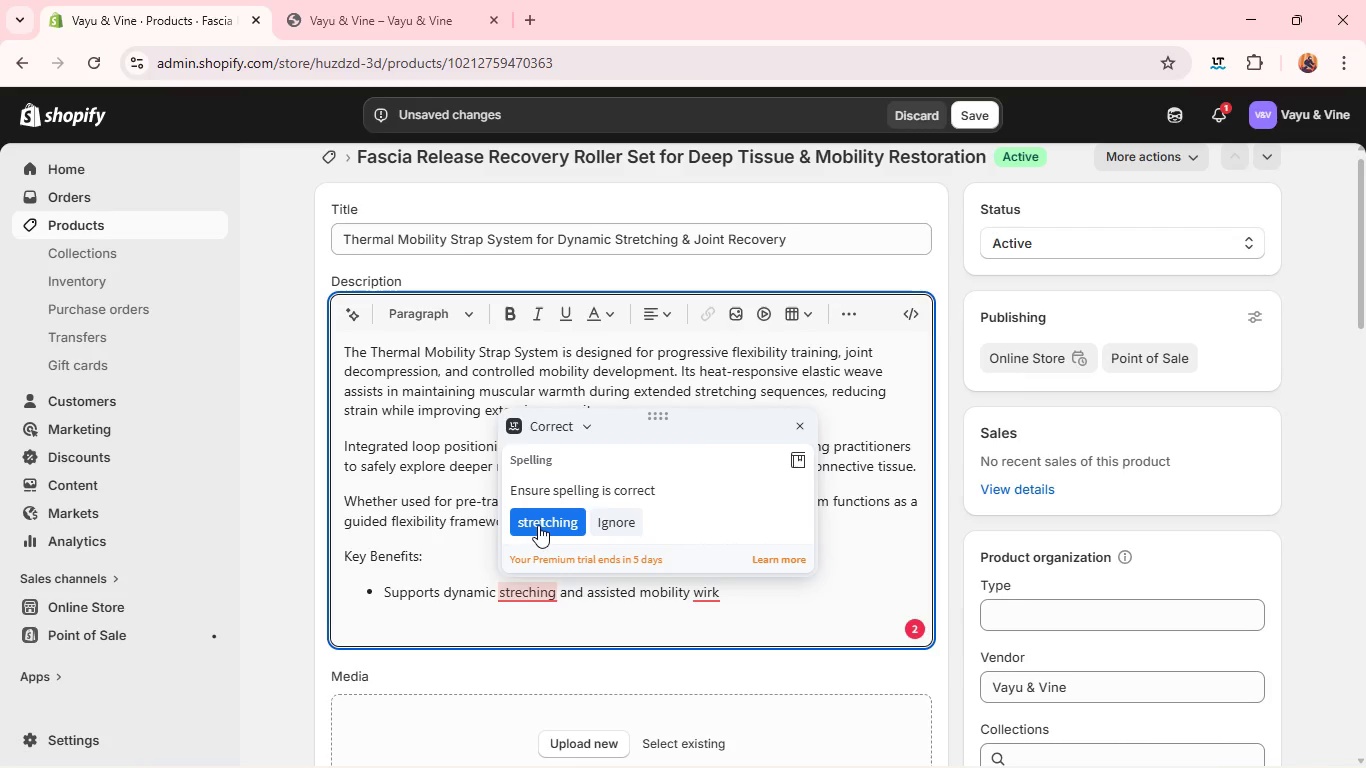 
left_click([538, 525])
 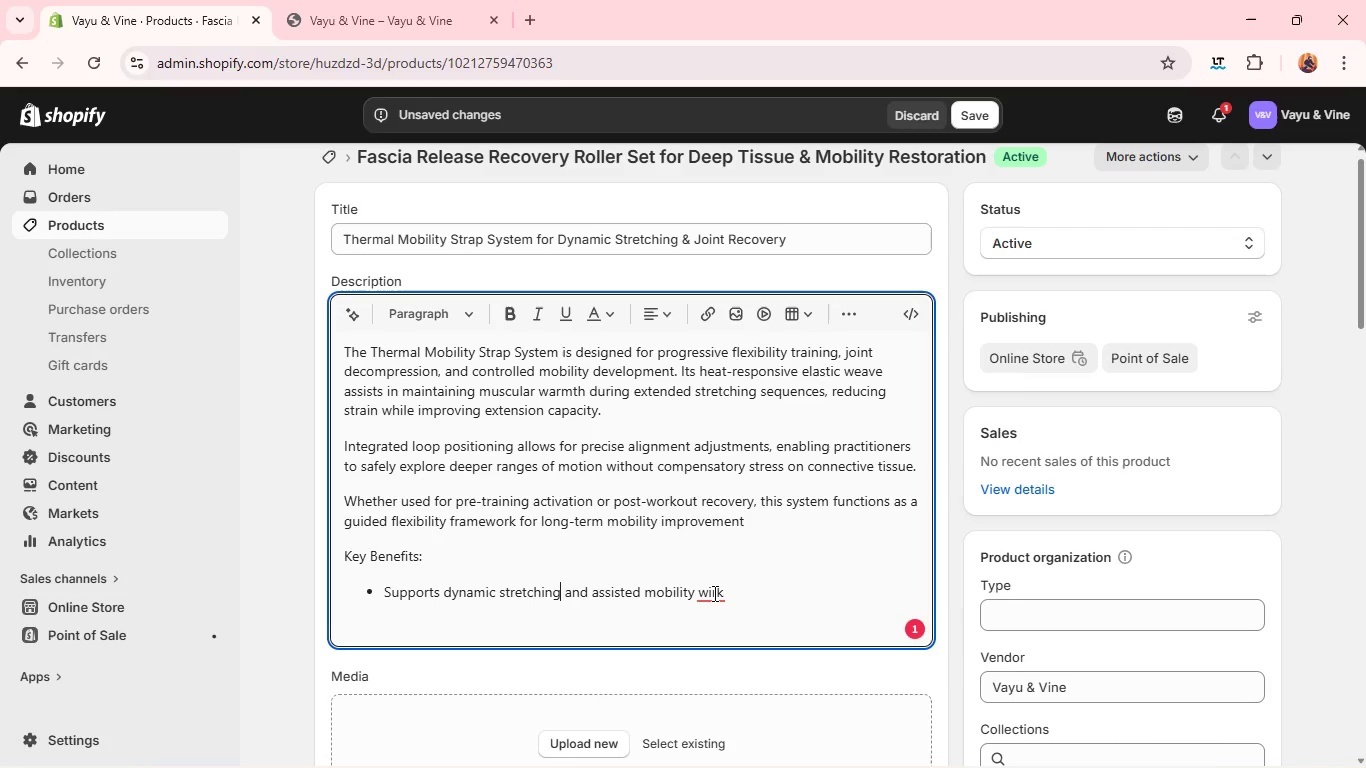 
left_click([713, 593])
 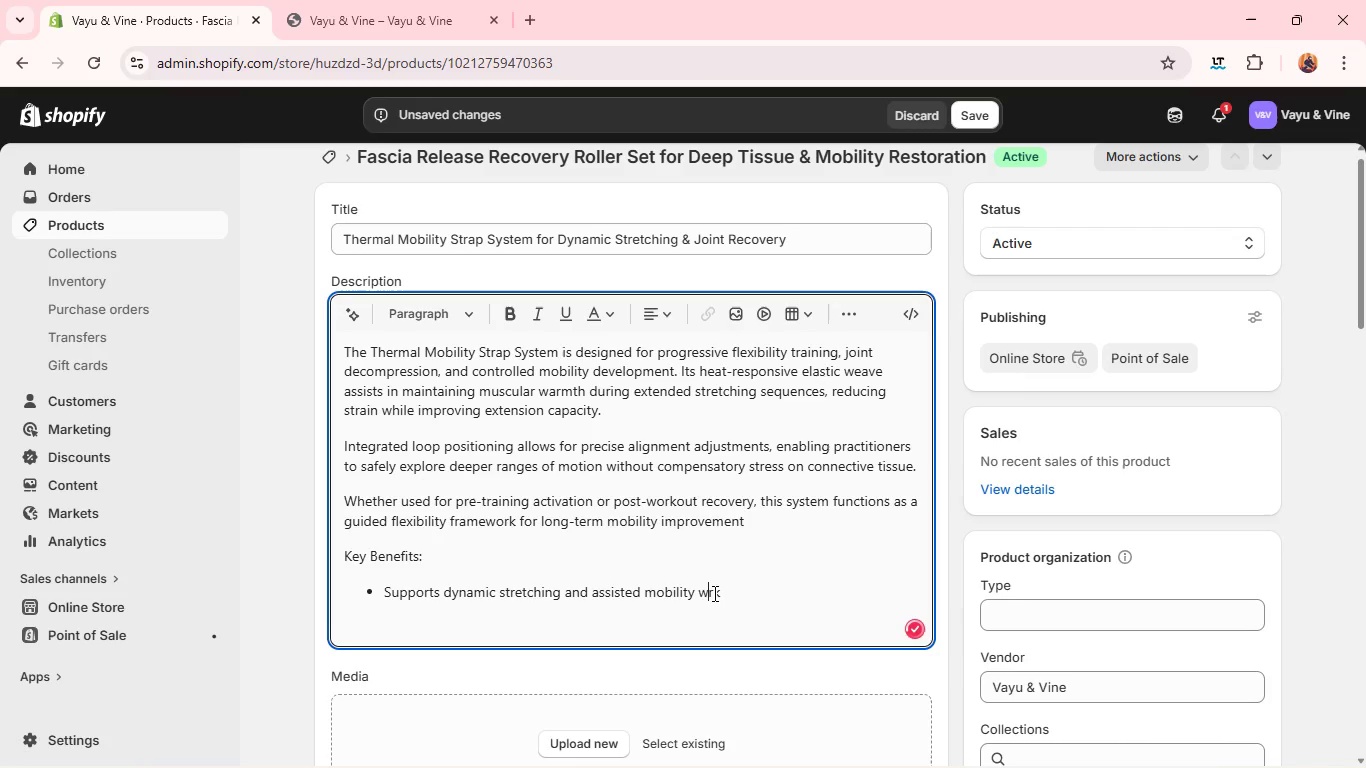 
key(Backspace)
 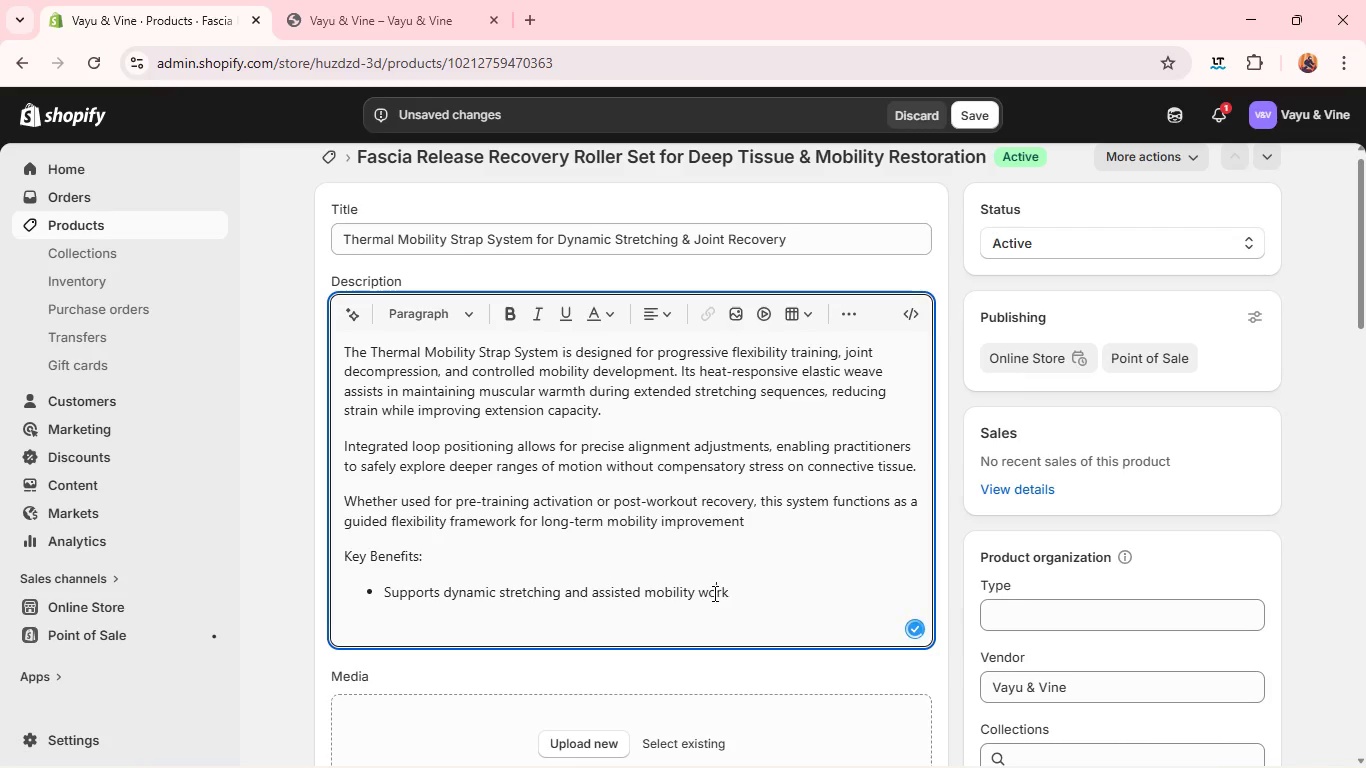 
key(O)
 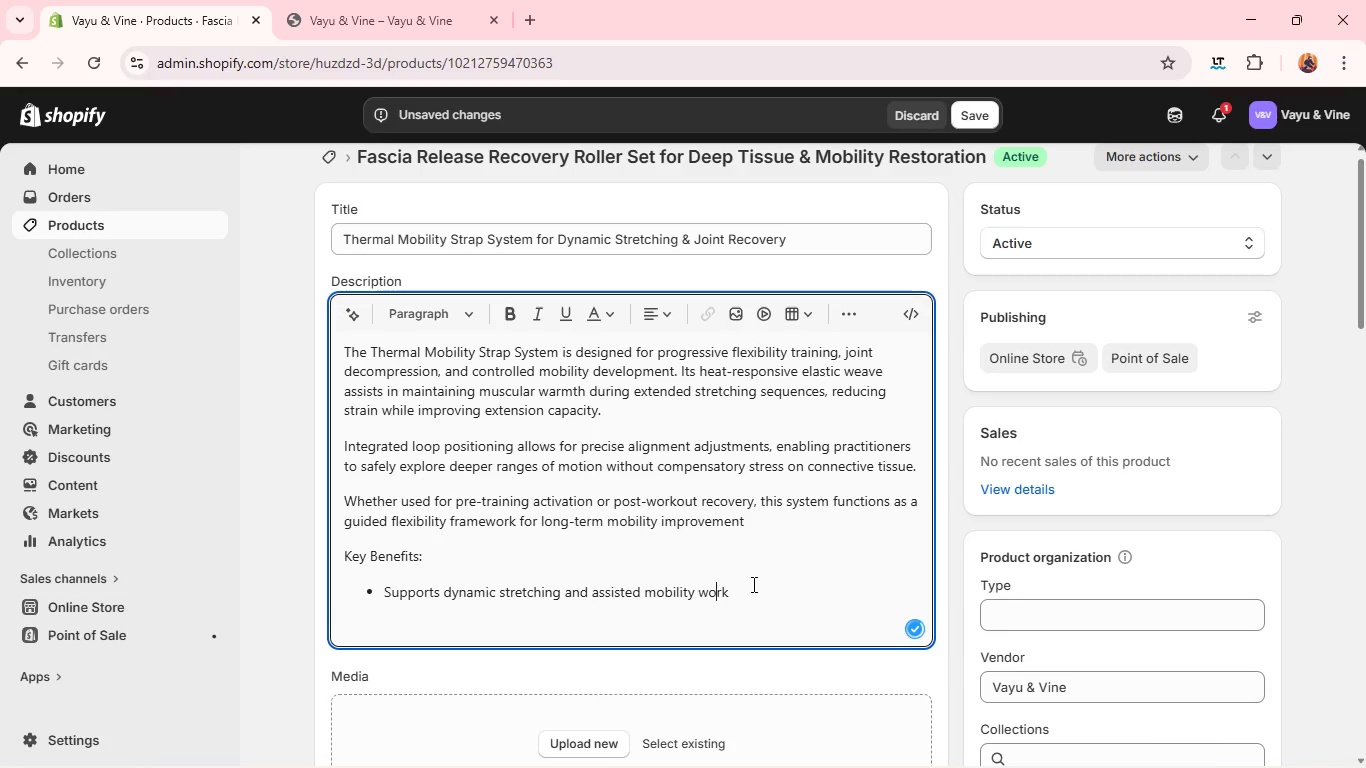 
left_click([752, 584])
 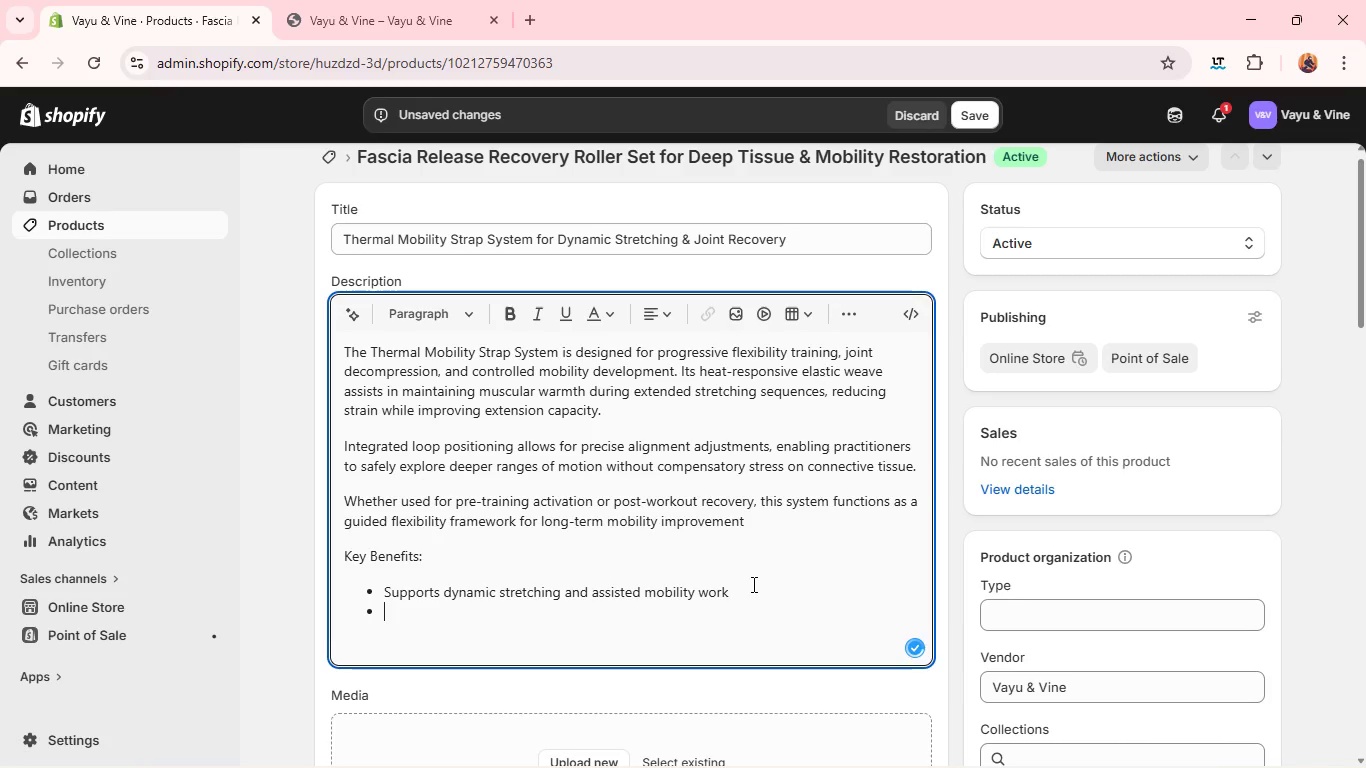 
key(Enter)
 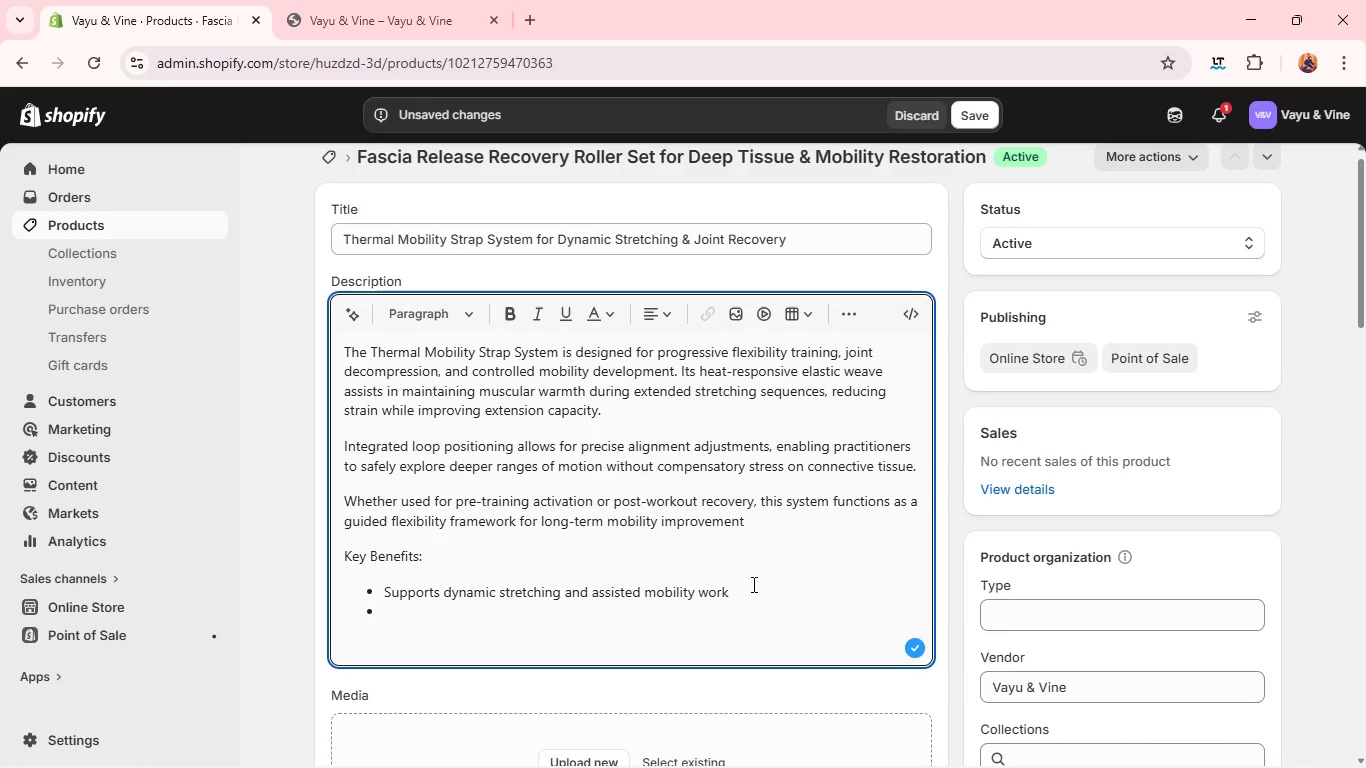 
type(Heat0)
key(Backspace)
type(-responsive material a)
key(Backspace)
type(helps maintain[PlayPause])
 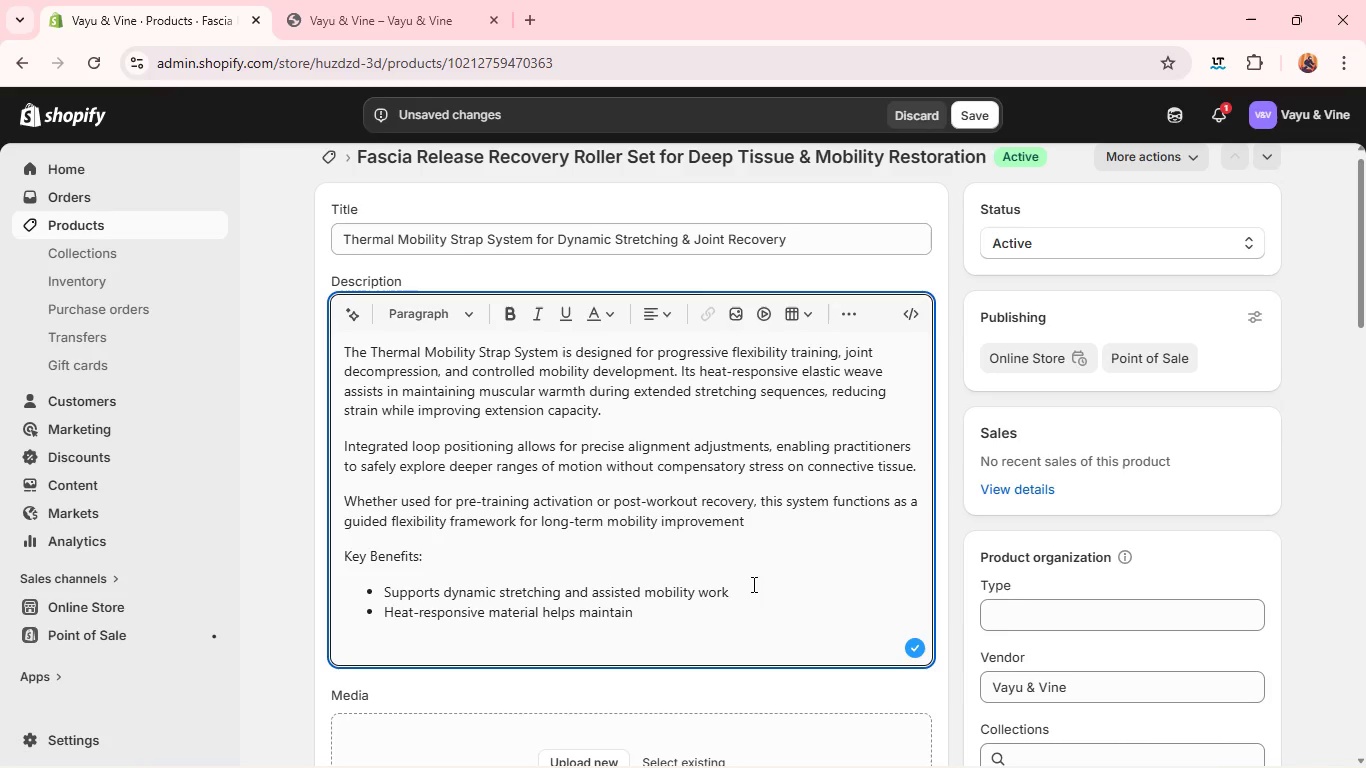 
key(MediaTrackNext)
 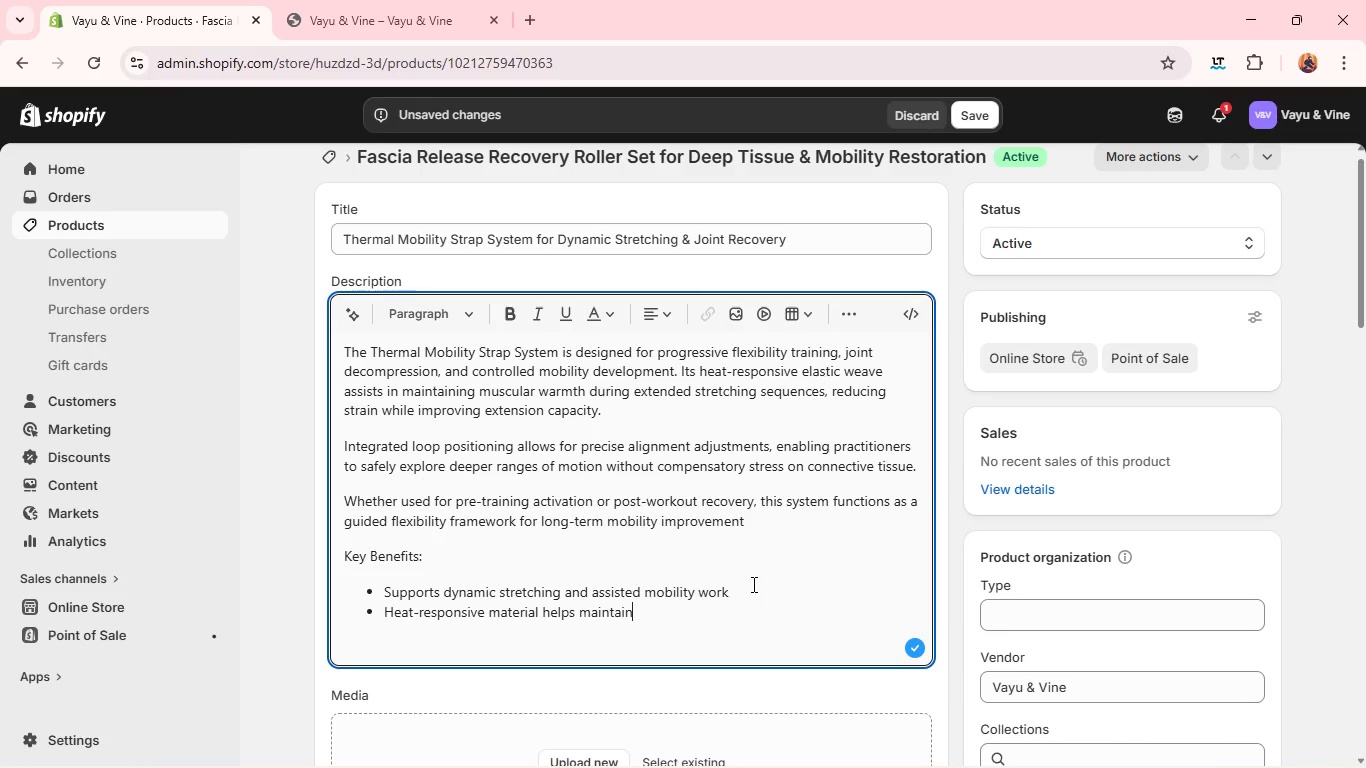 
type( muscular readiness)
 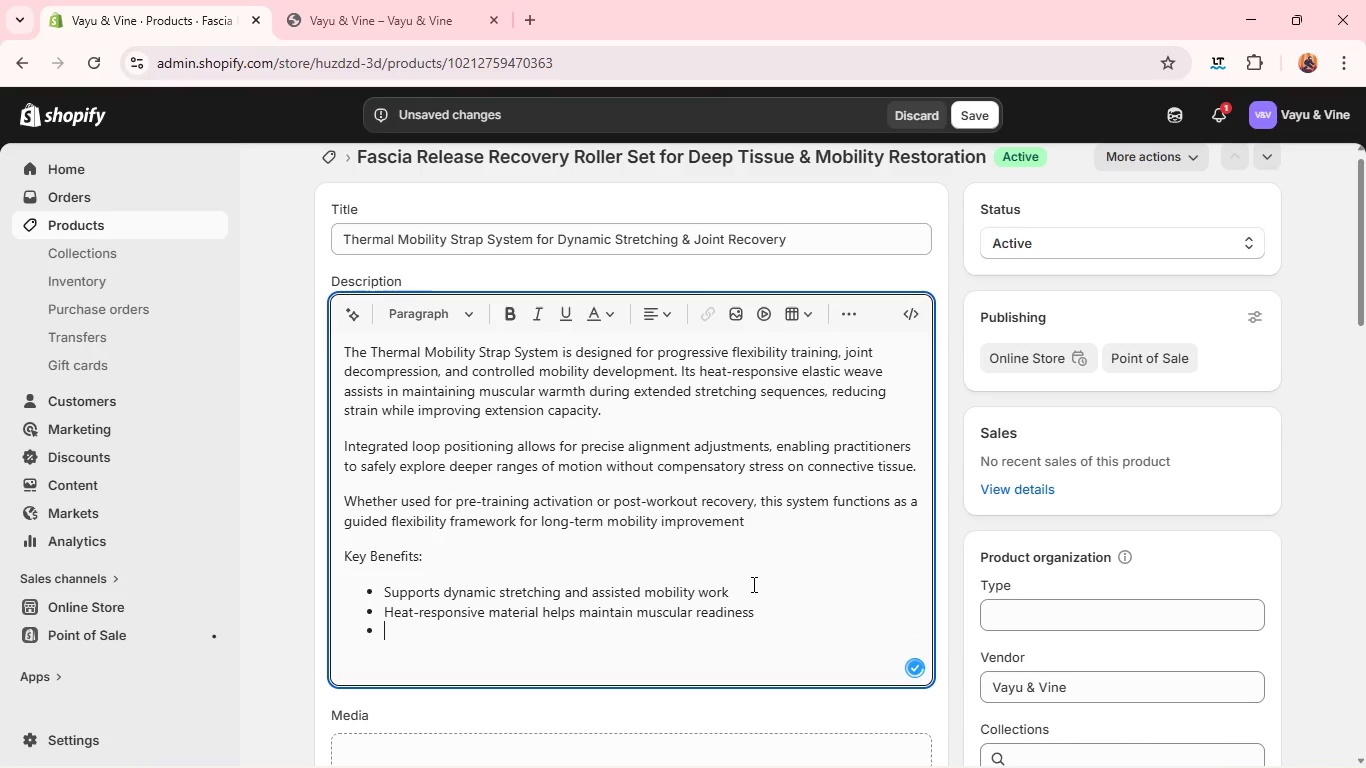 
key(Enter)
 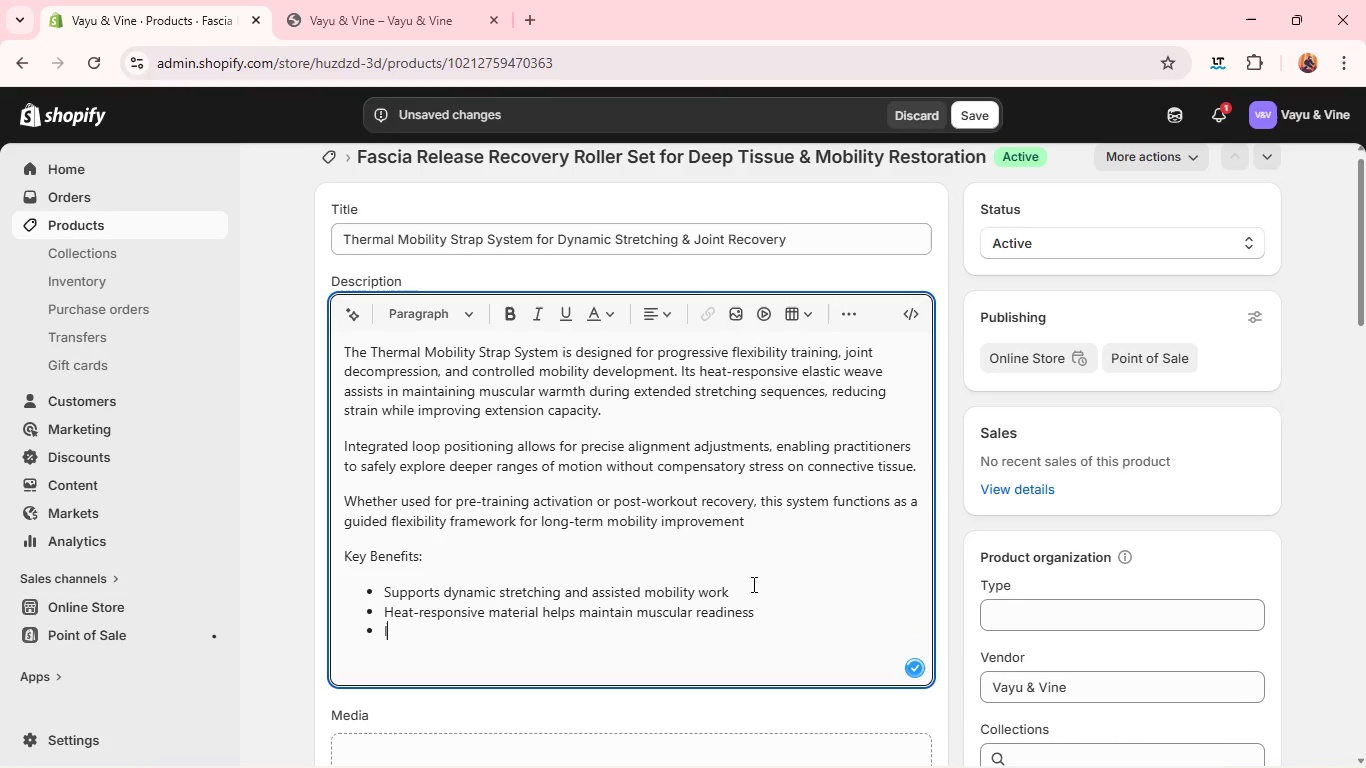 
type(Improves joint t)
key(Backspace)
type(range and conr)
key(Backspace)
type(trolled fel)
 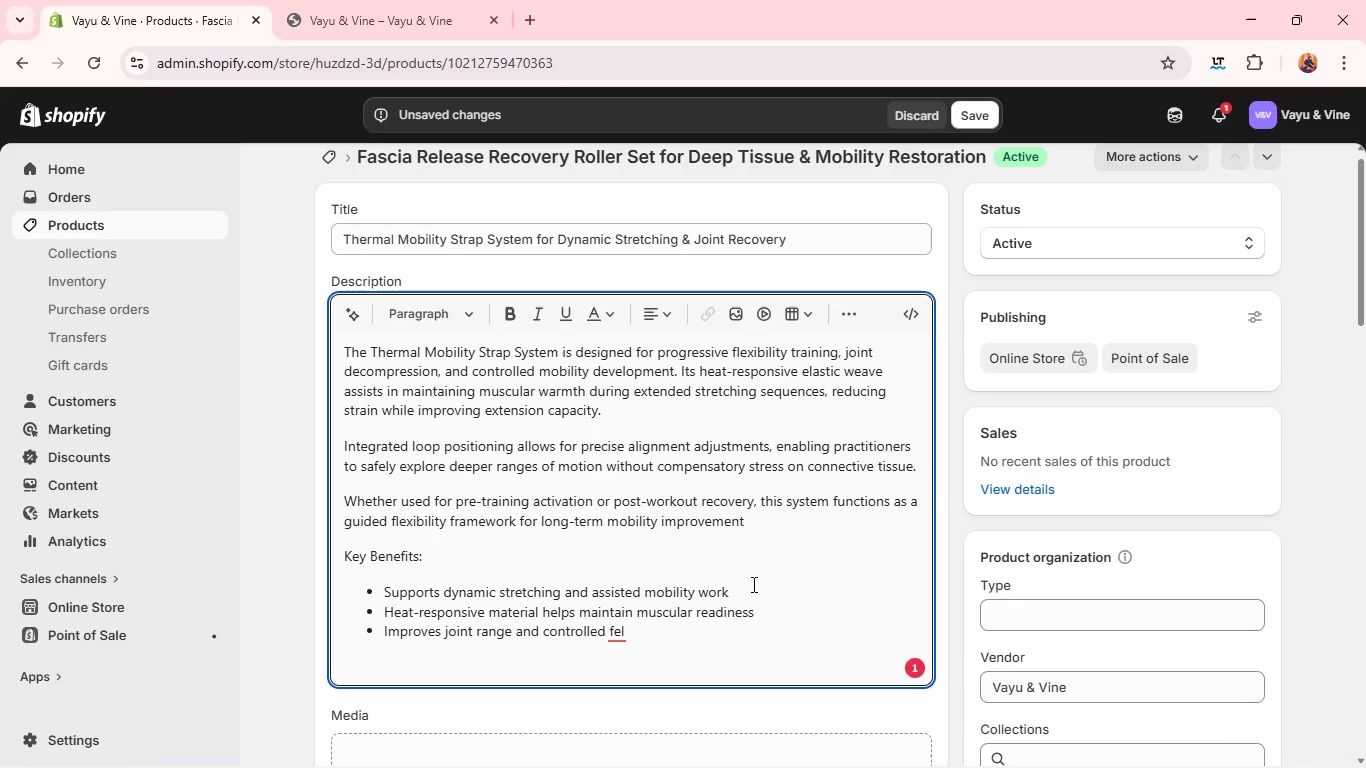 
wait(6.25)
 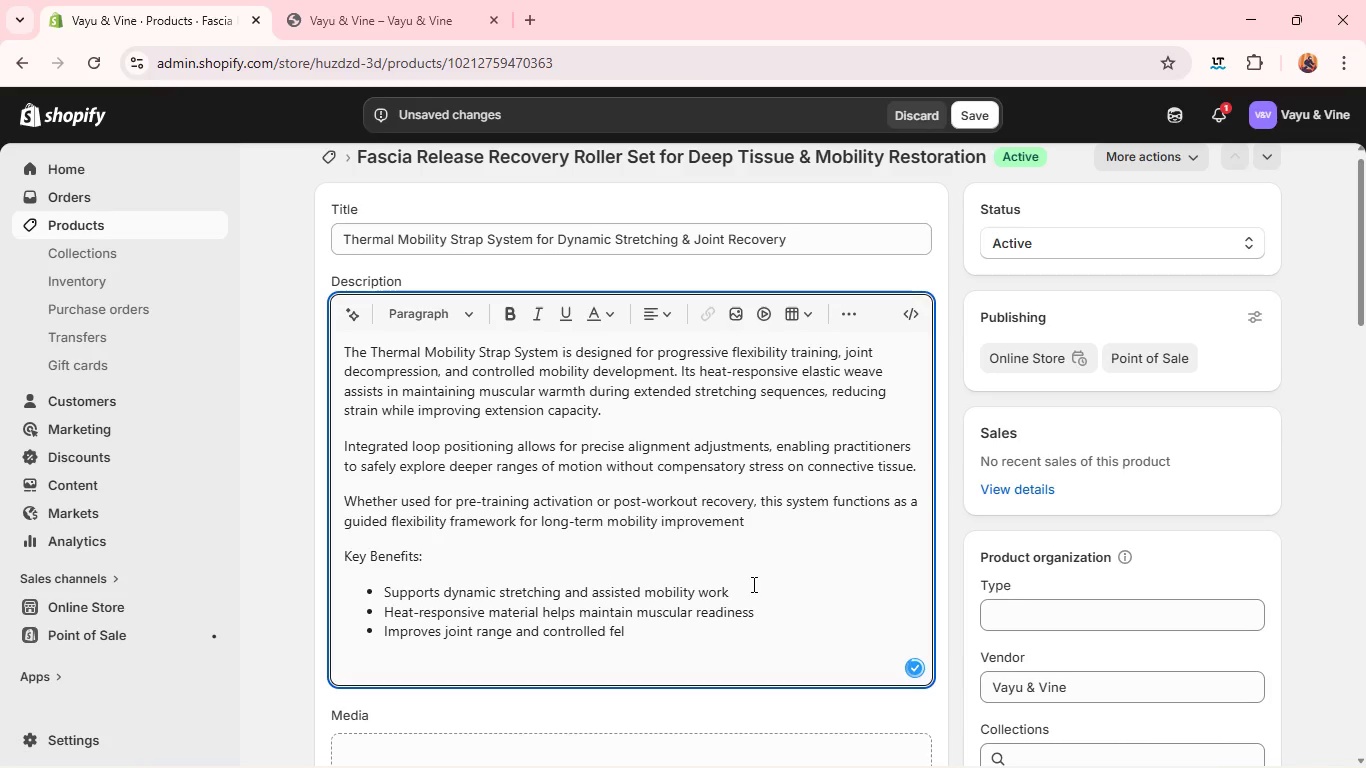 
type(xibili)
 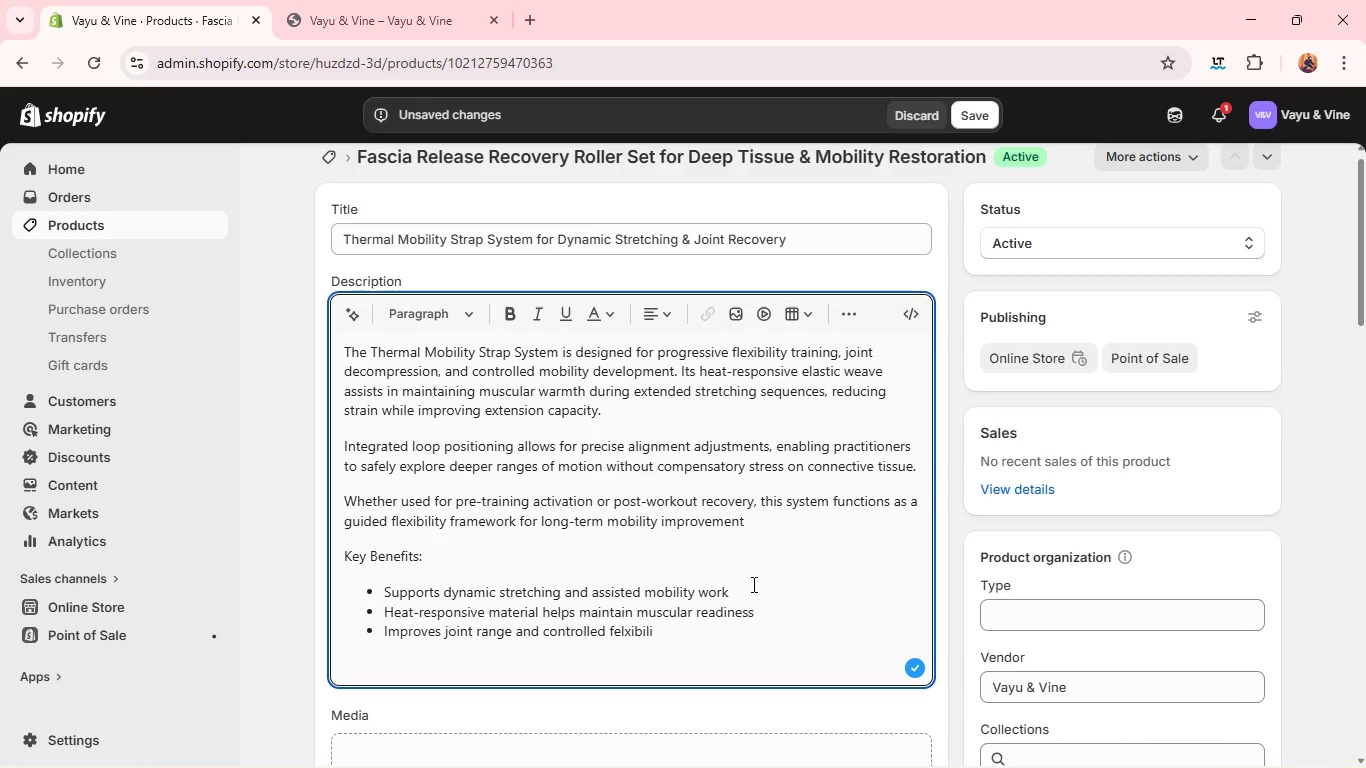 
wait(10.41)
 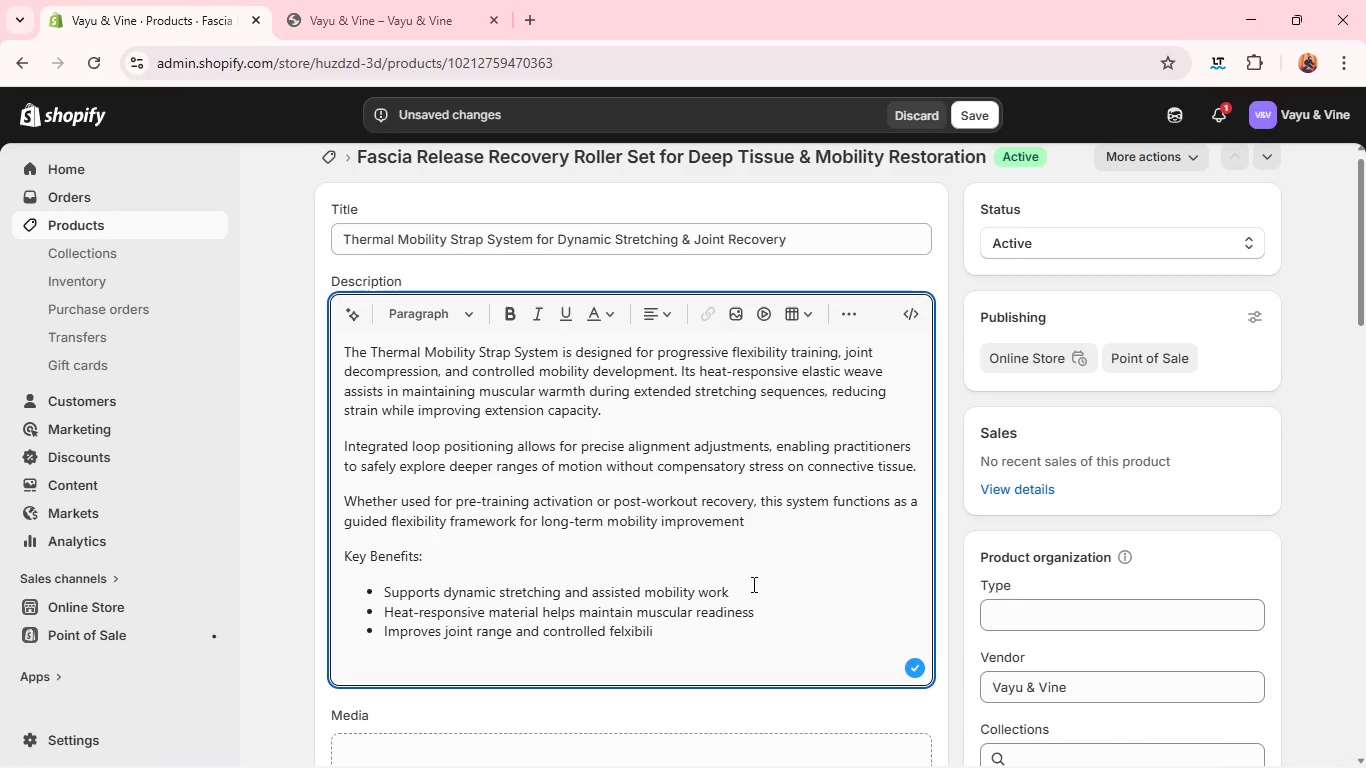 
type(ty progression)
 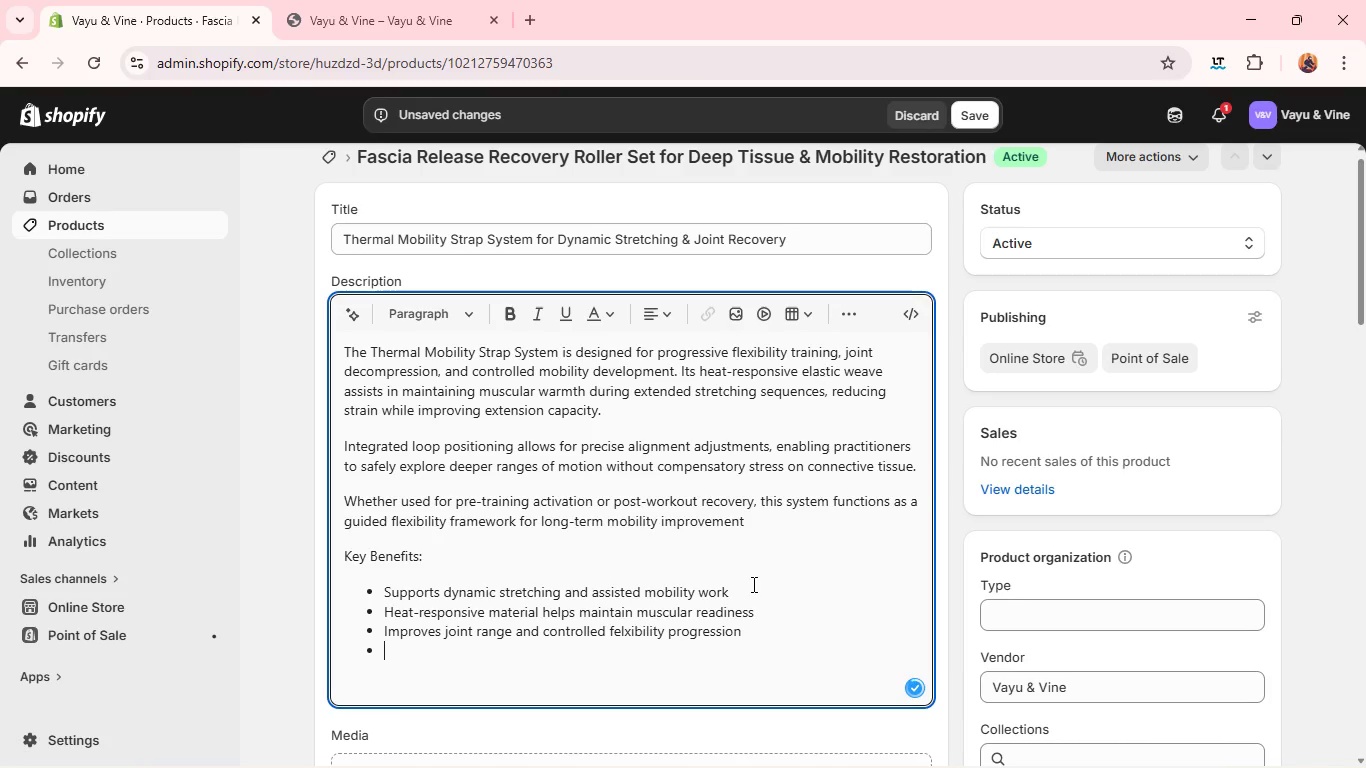 
key(Enter)
 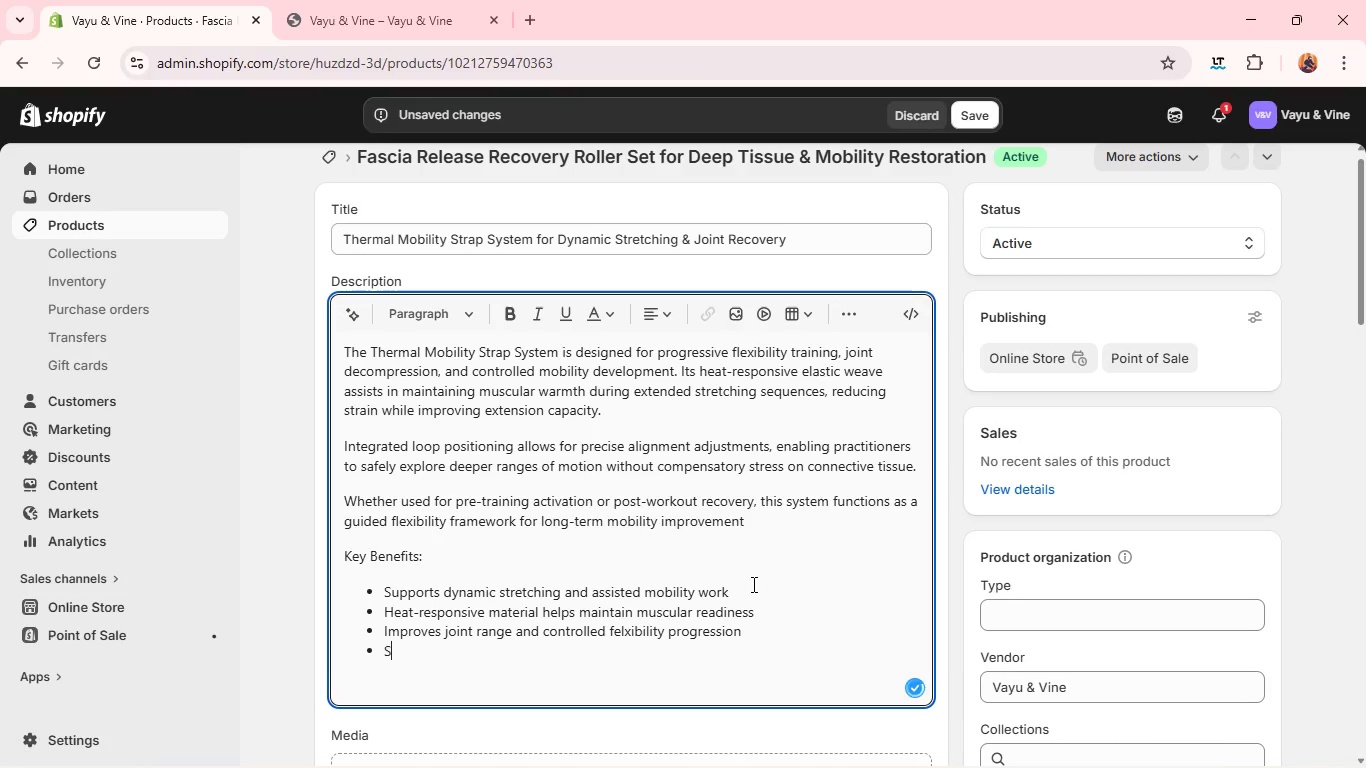 
type(Structured loop systmet)
key(Backspace)
key(Backspace)
key(Backspace)
type(em )
 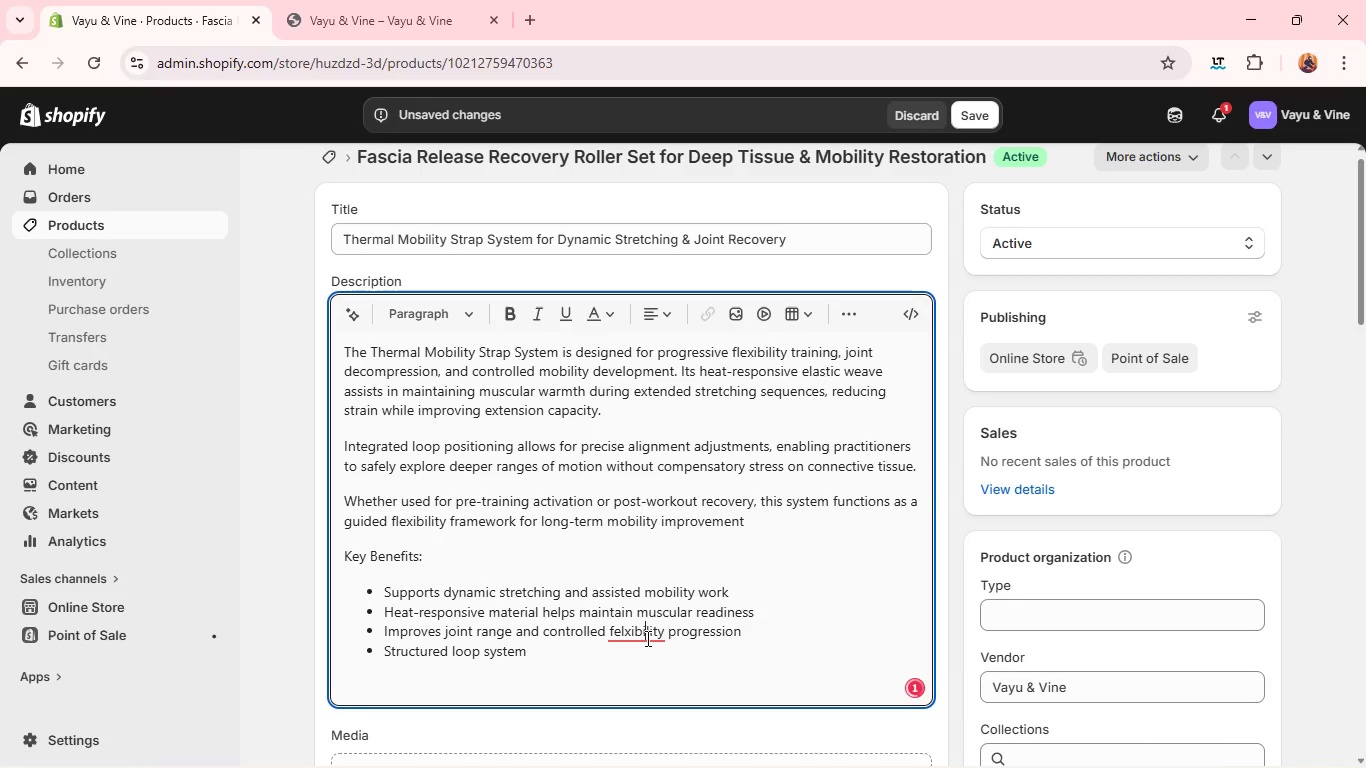 
left_click([646, 638])
 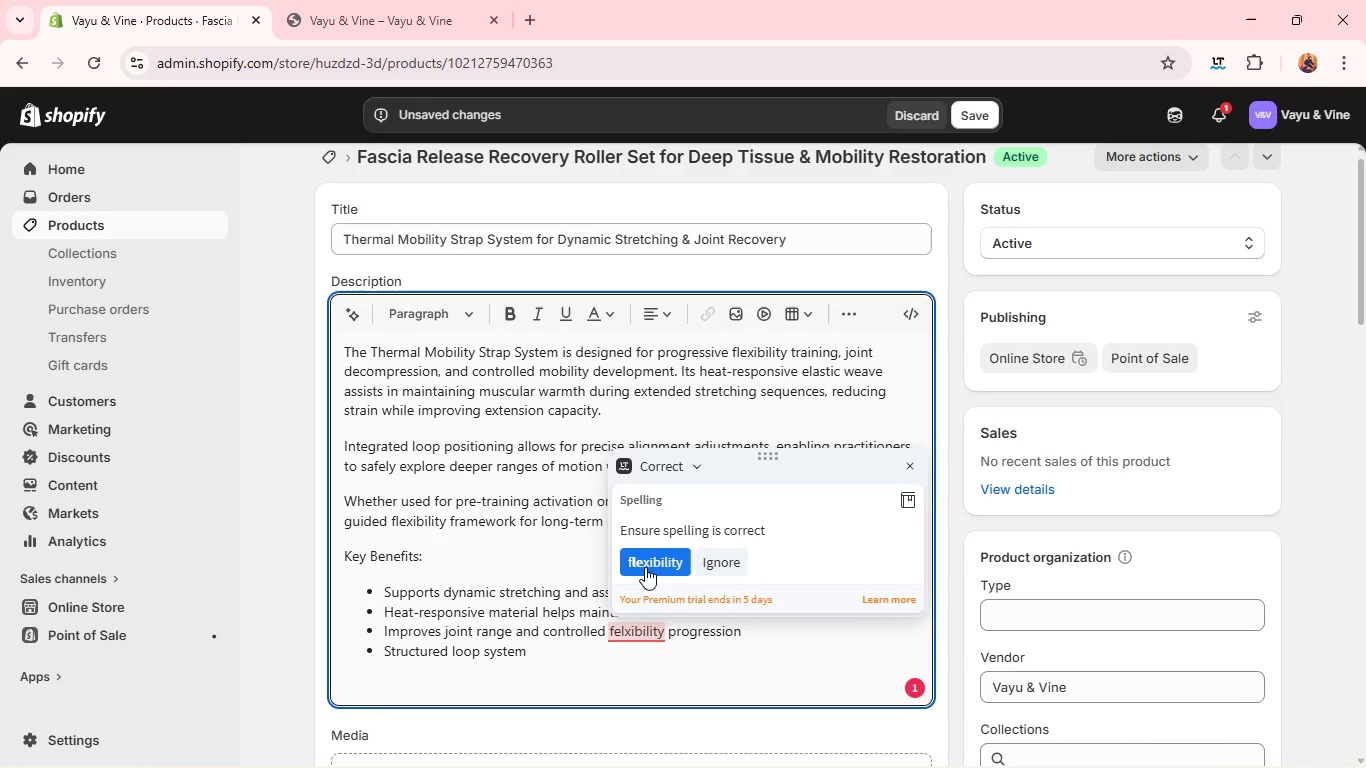 
left_click([645, 567])
 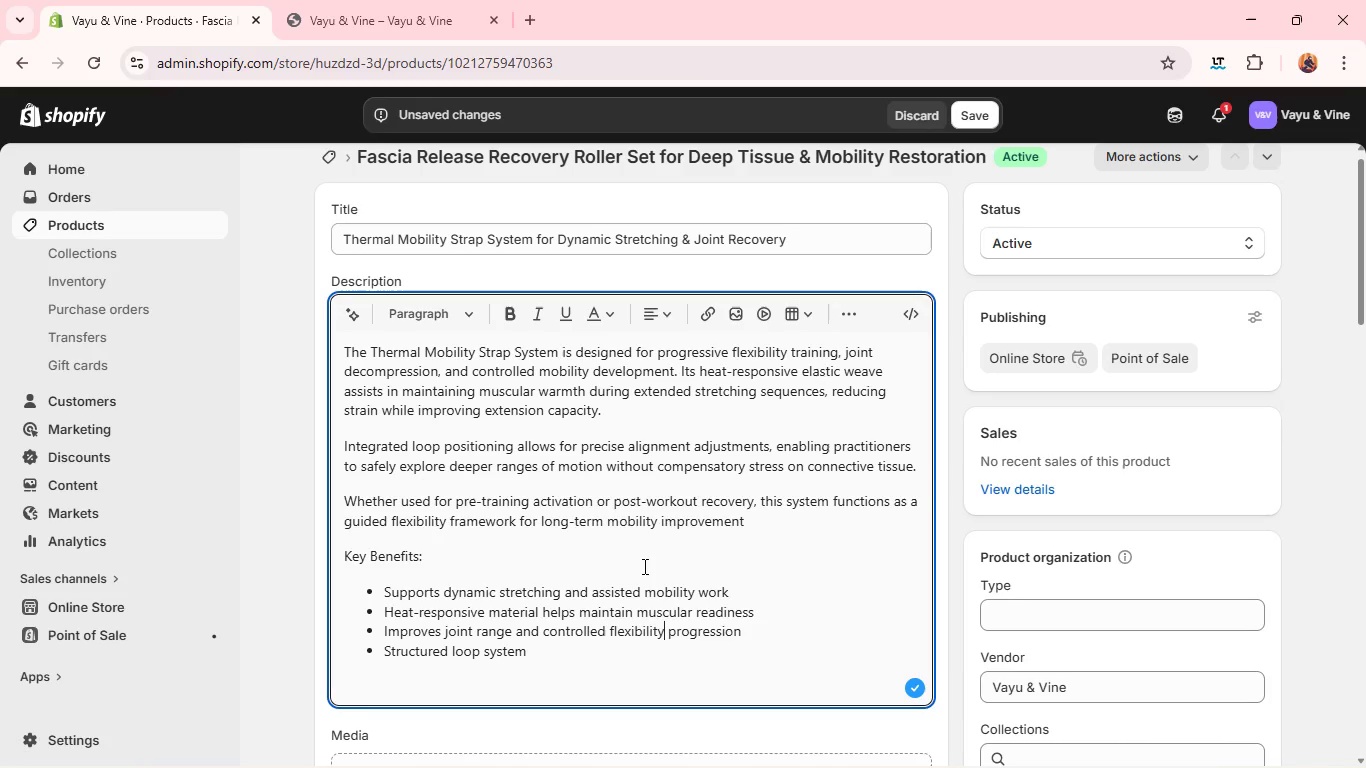 
wait(5.38)
 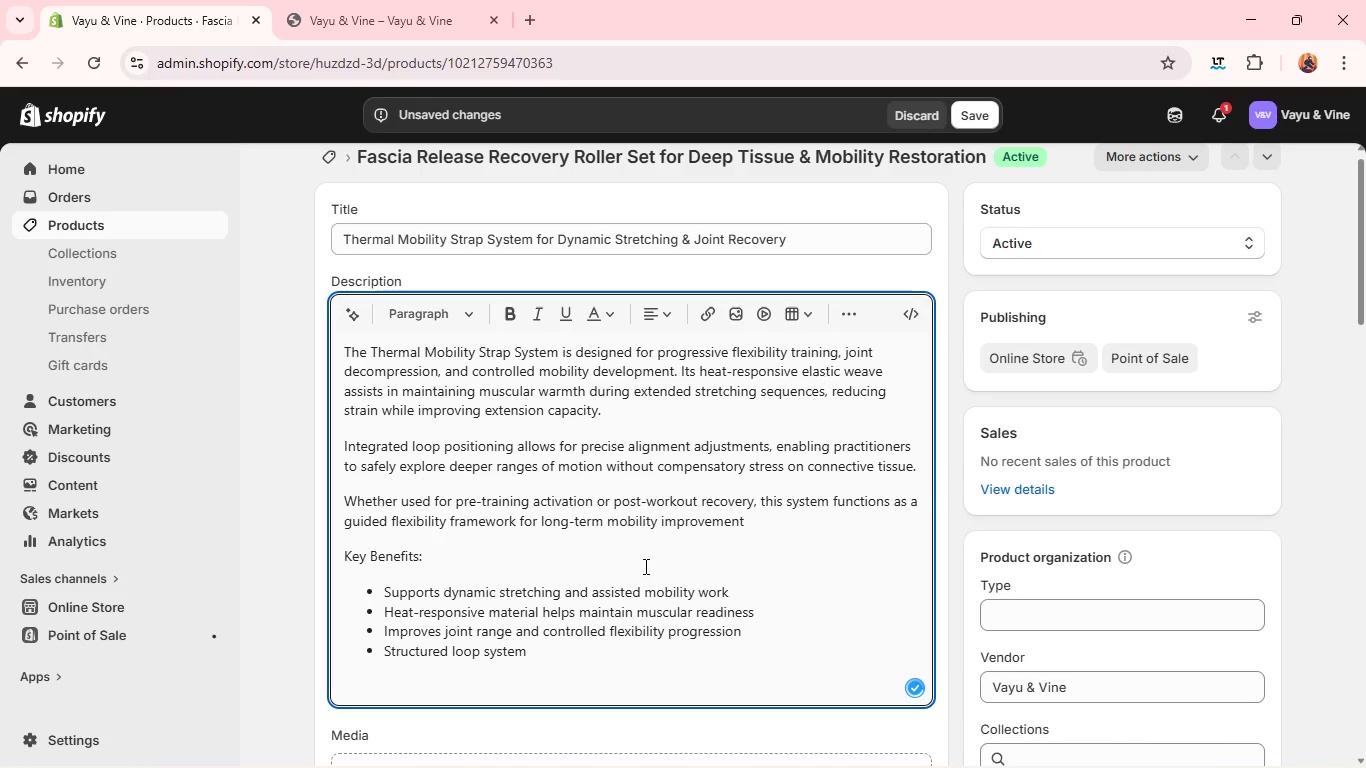 
left_click([605, 649])
 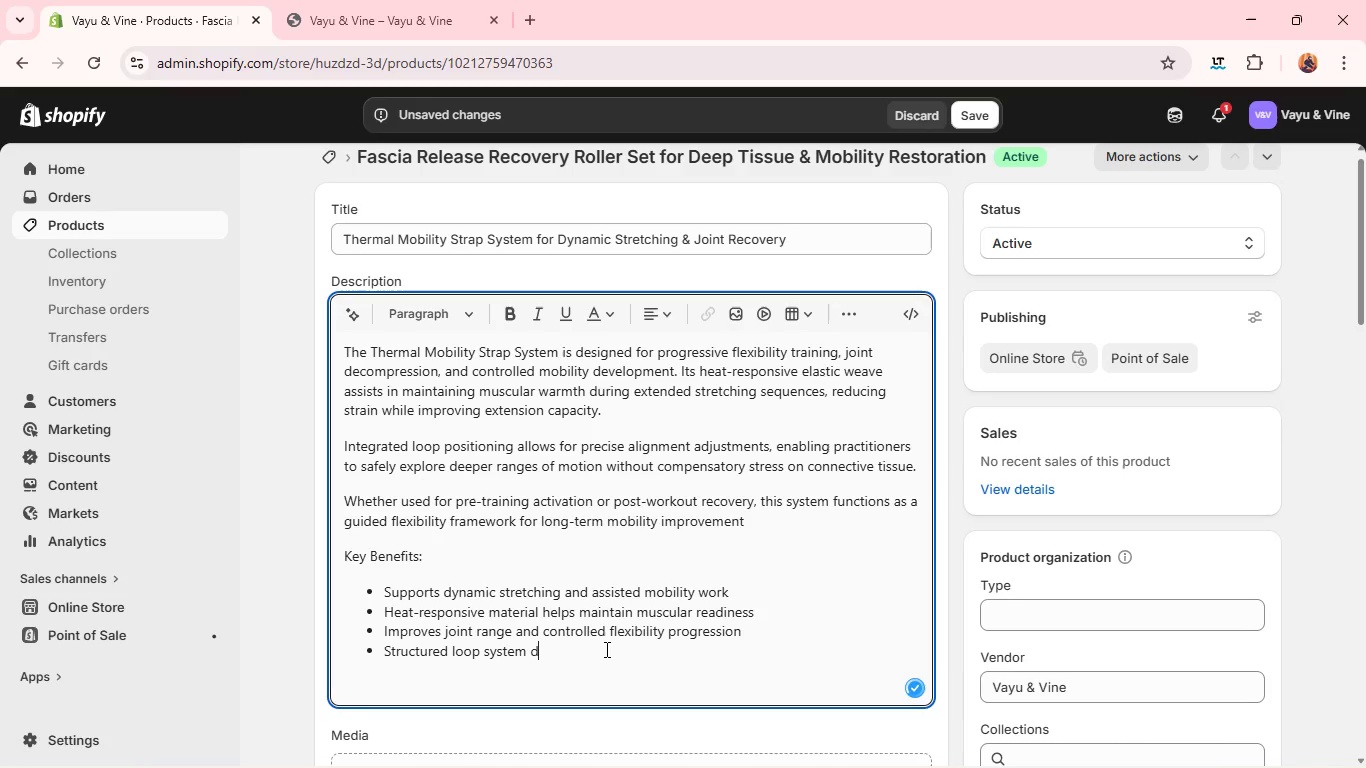 
type(d)
key(Backspace)
type(for precise positioning v)
key(Backspace)
type(control)
 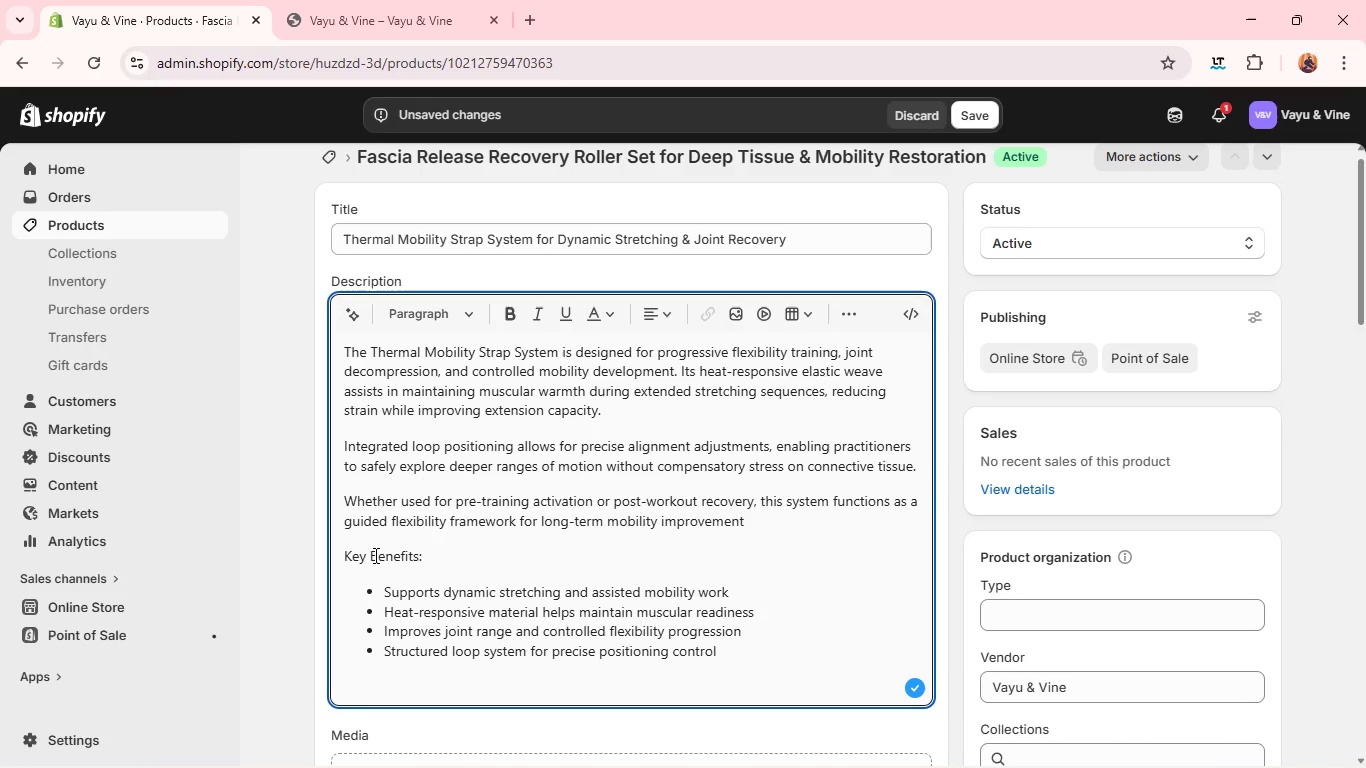 
double_click([374, 555])
 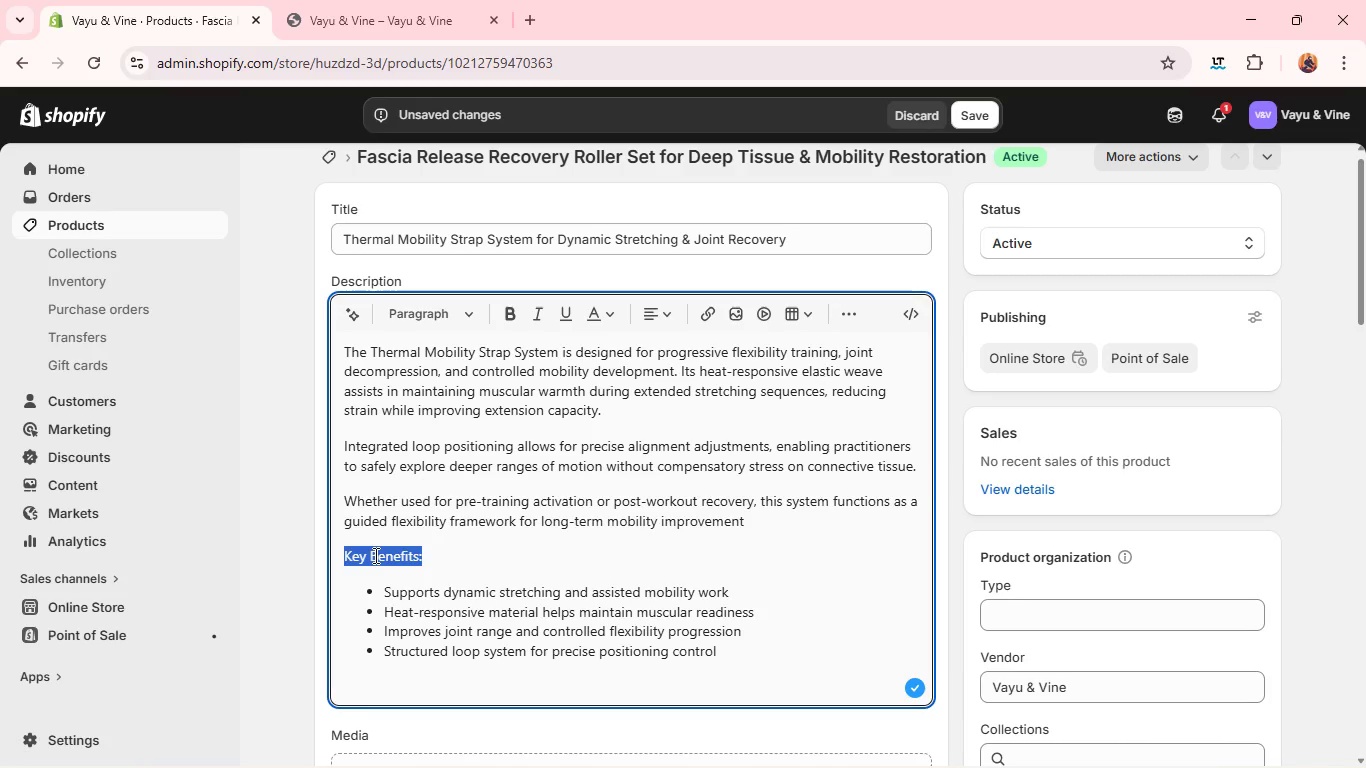 
triple_click([374, 555])
 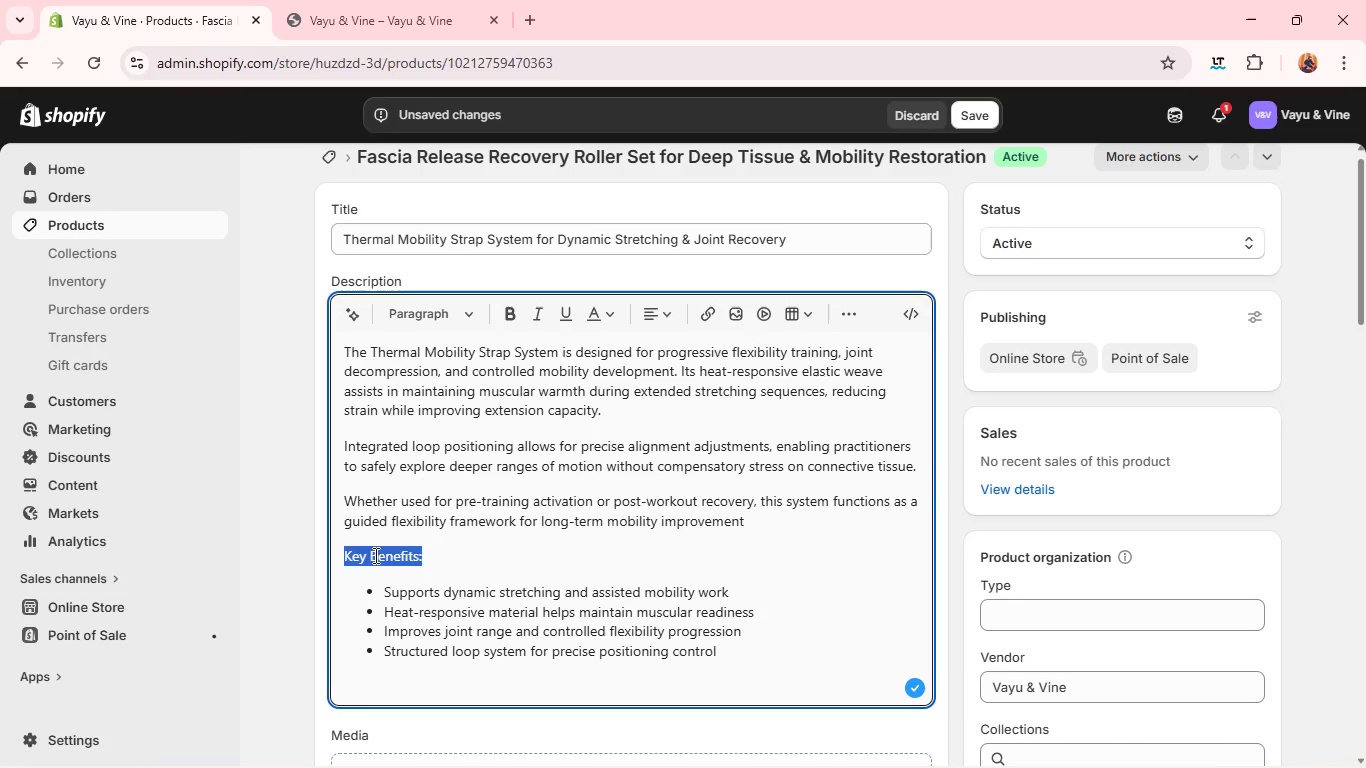 
triple_click([374, 555])
 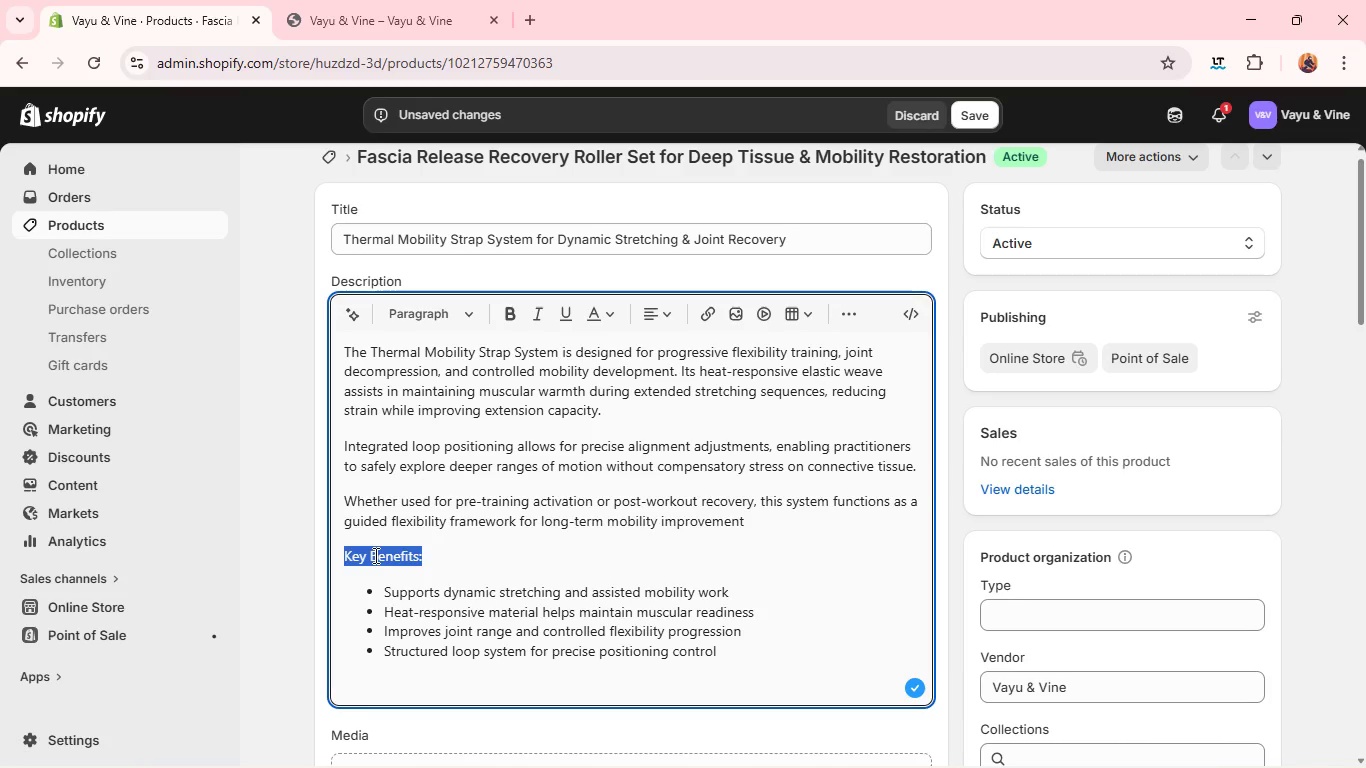 
key(Control+B)
 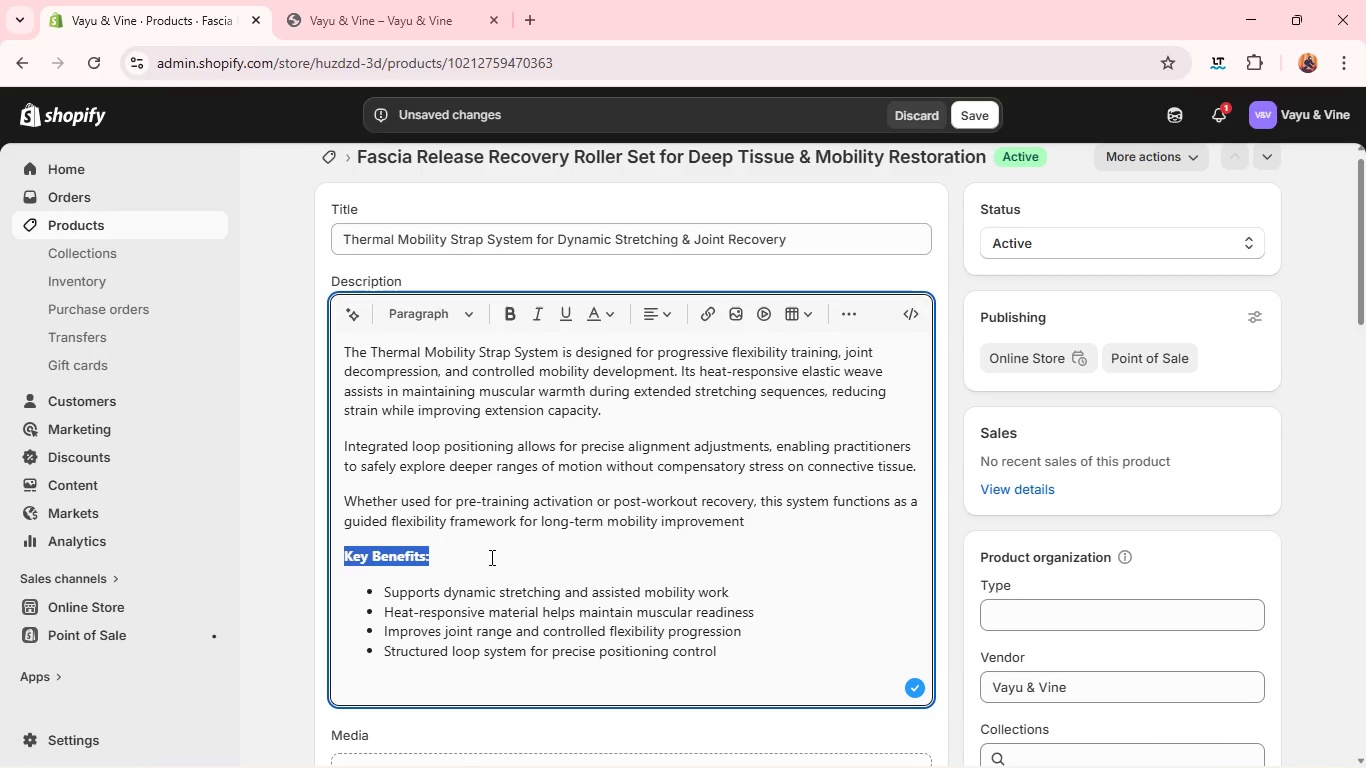 
wait(23.42)
 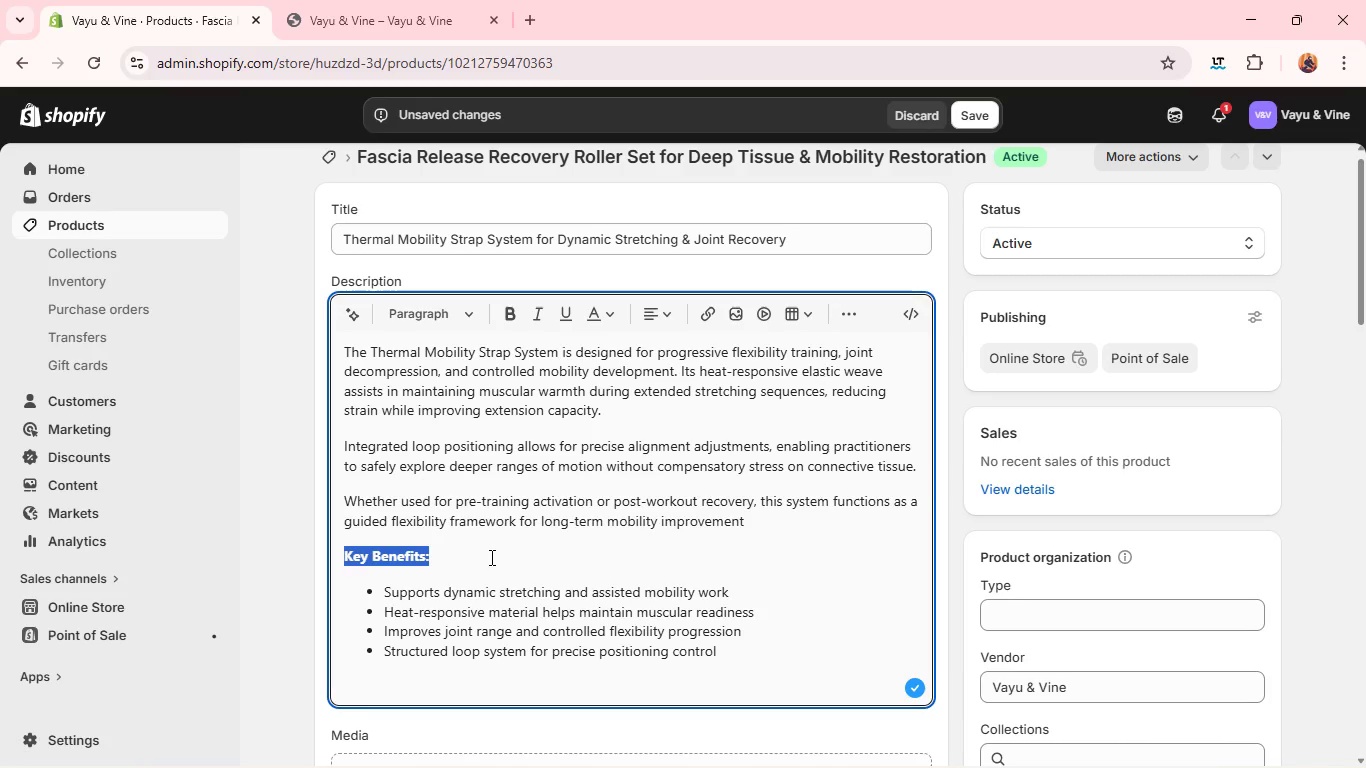 
left_click([565, 647])
 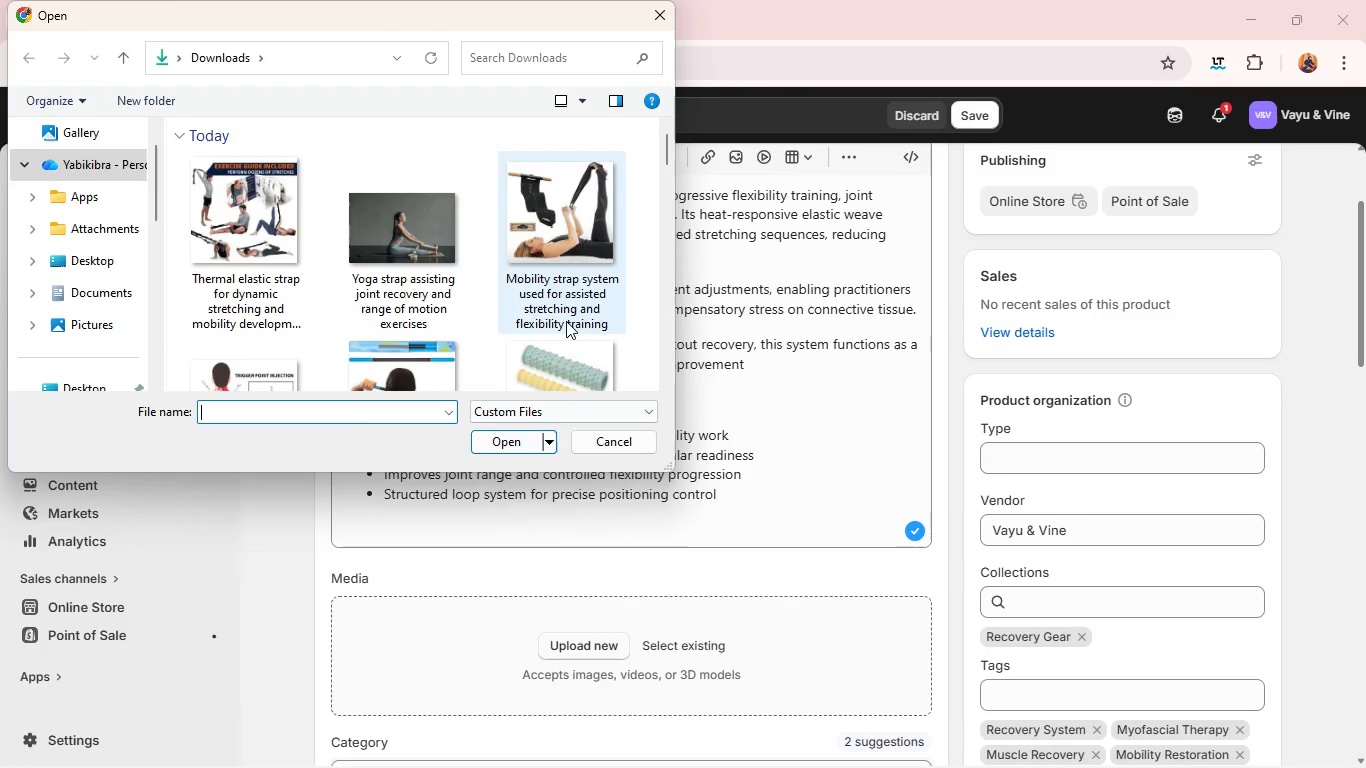 
left_click([566, 318])
 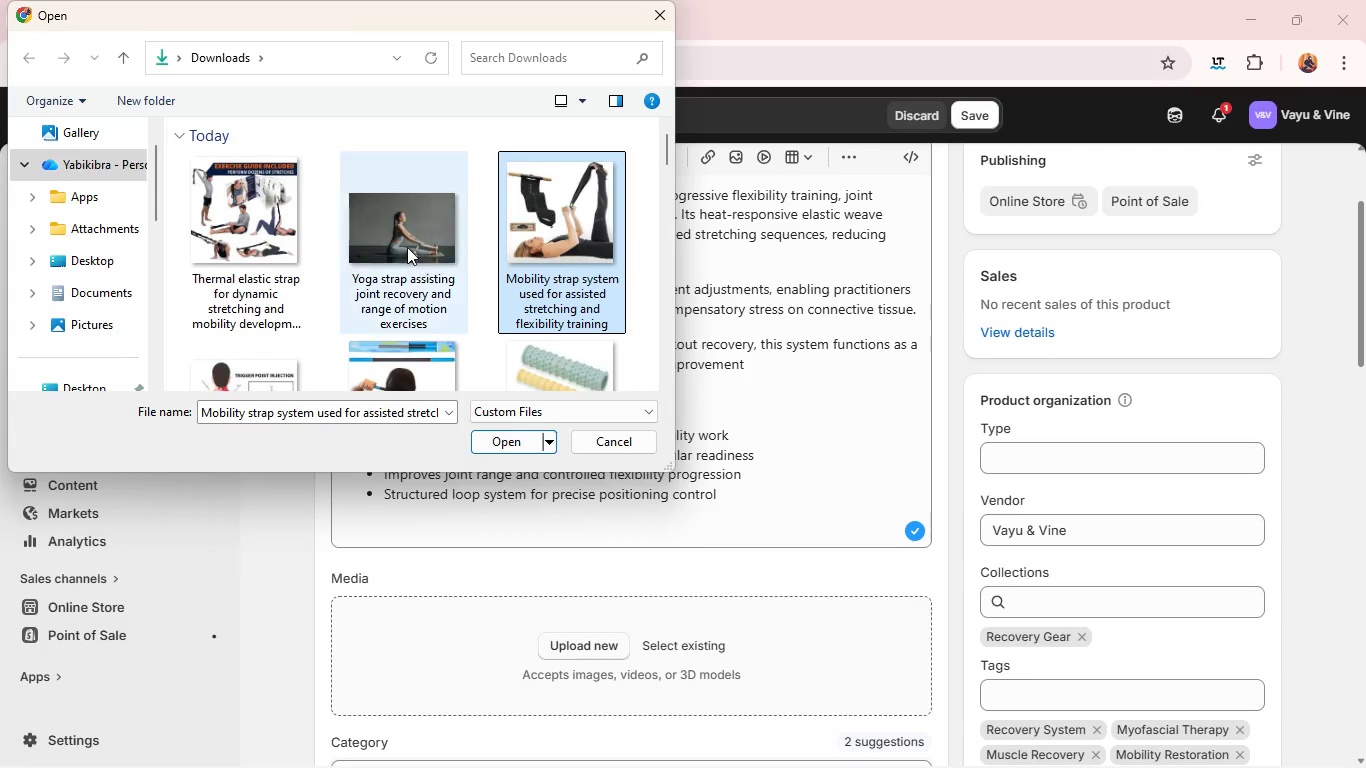 
hold_key(key=ControlLeft, duration=1.41)
left_click([407, 247])
 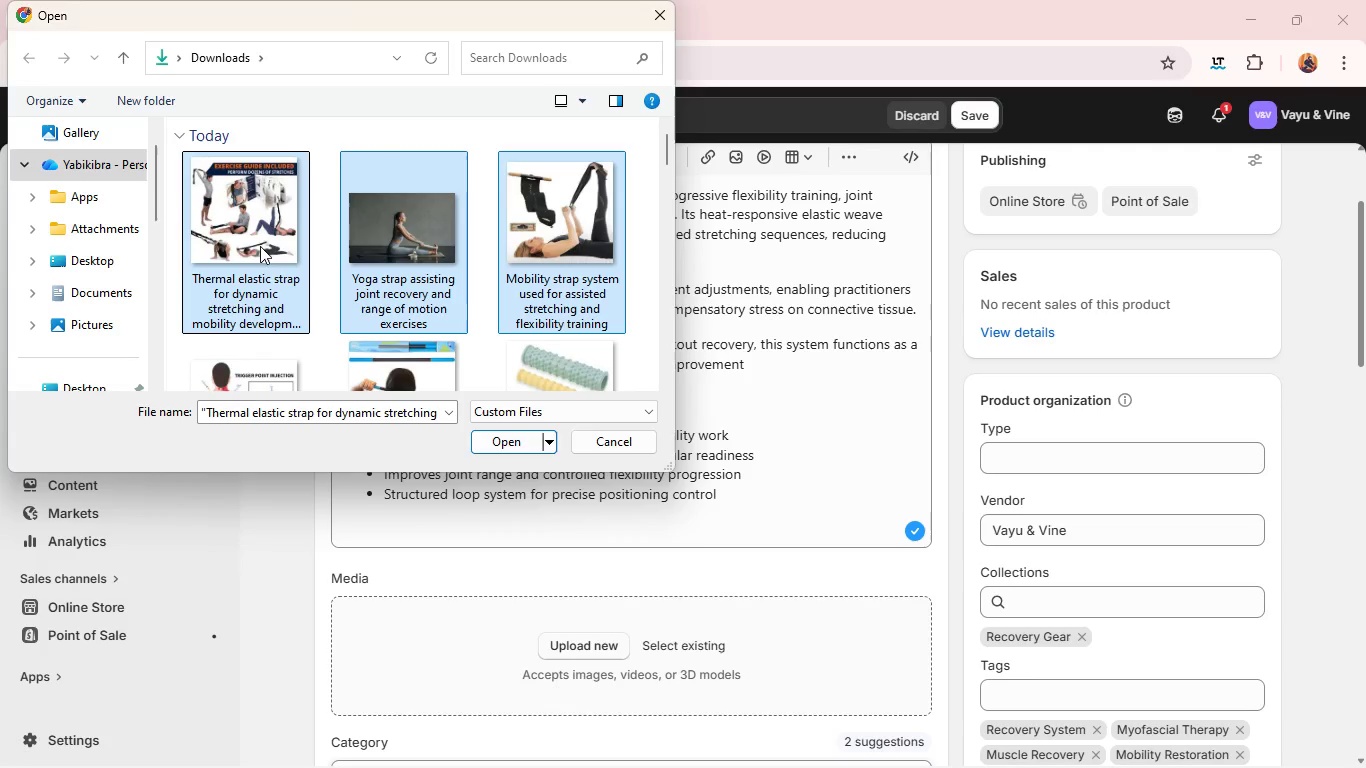 
left_click([260, 246])
 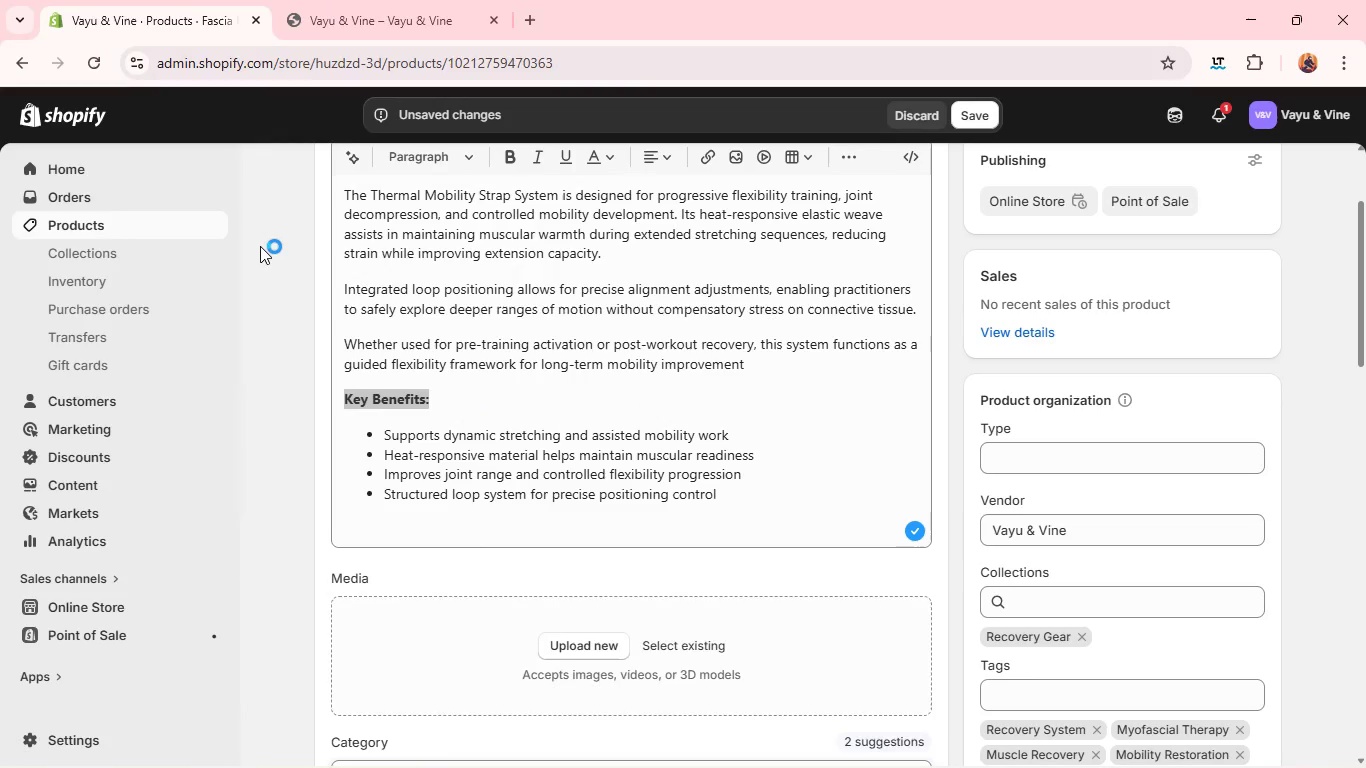 
key(Enter)
 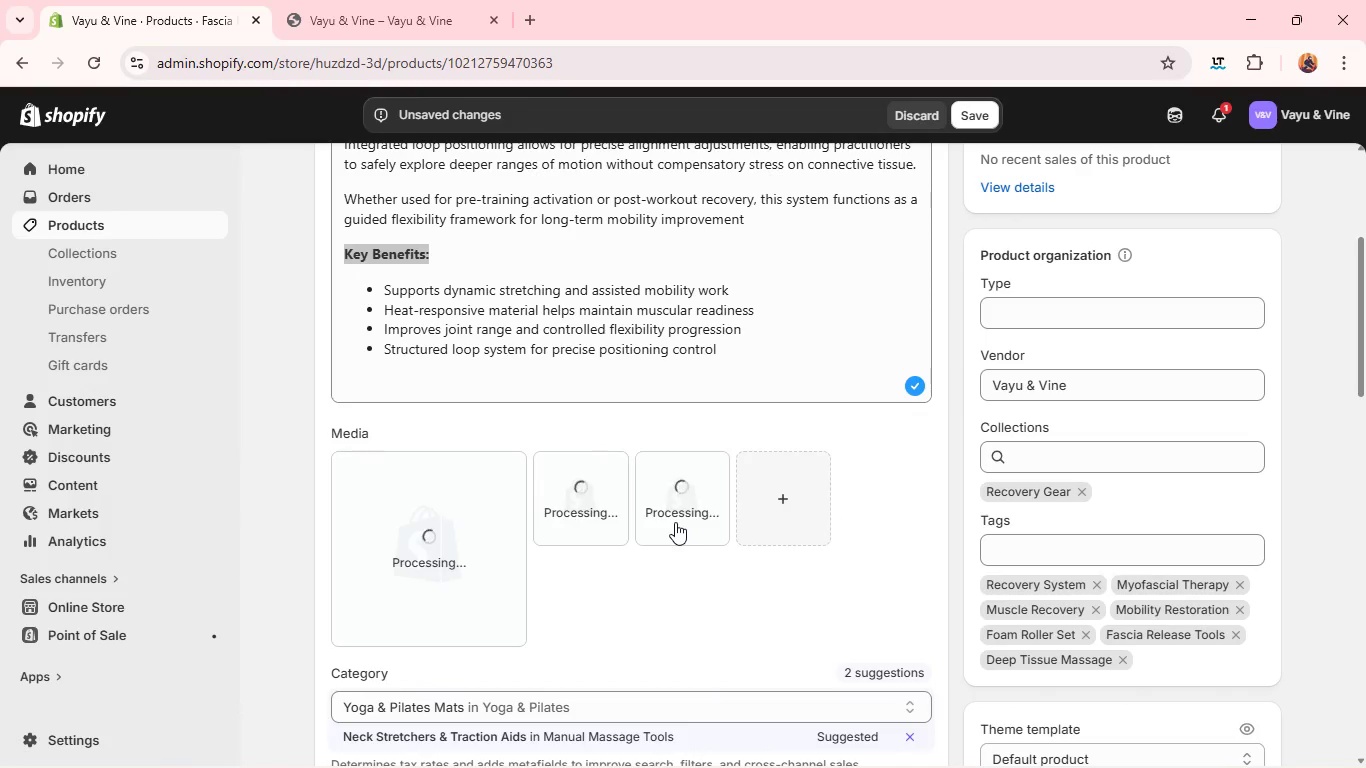 
wait(7.31)
 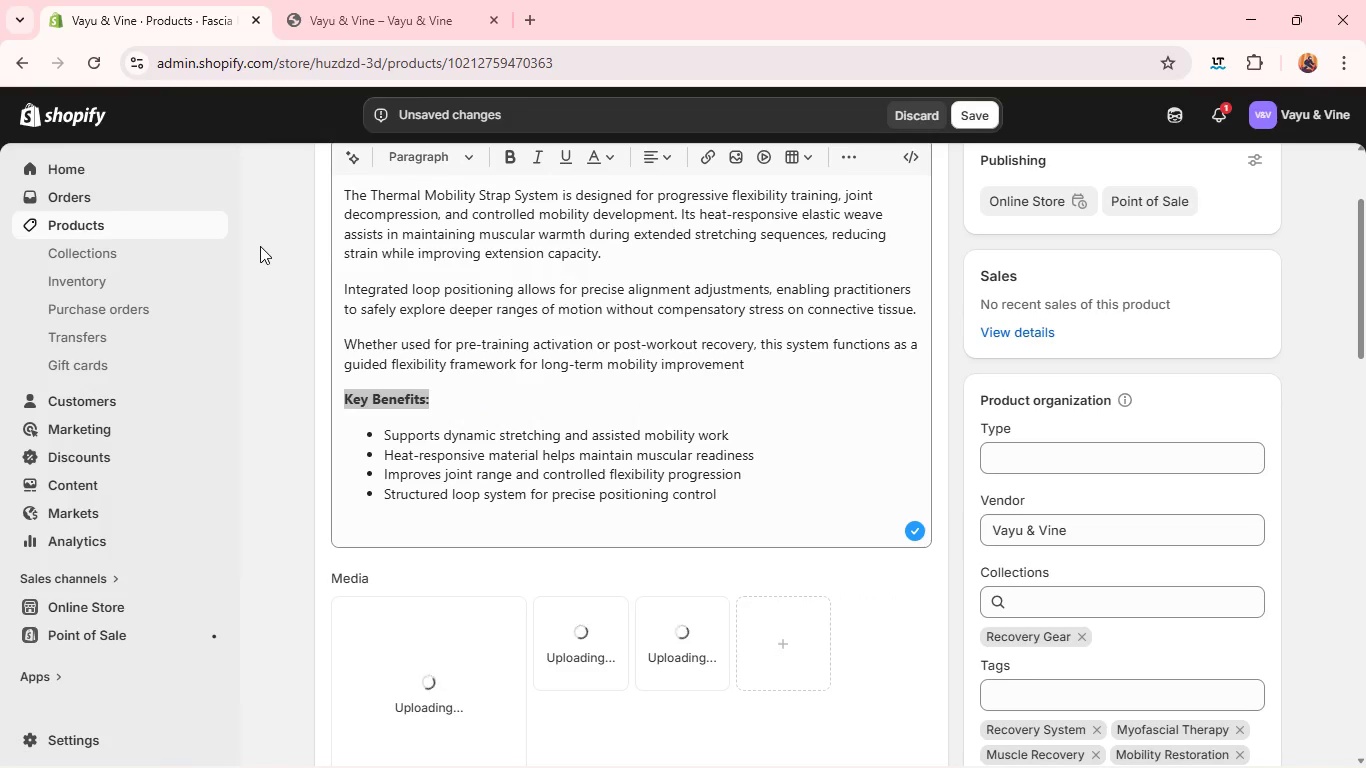 
left_click_drag(start_coordinate=[675, 522], to_coordinate=[454, 525])
 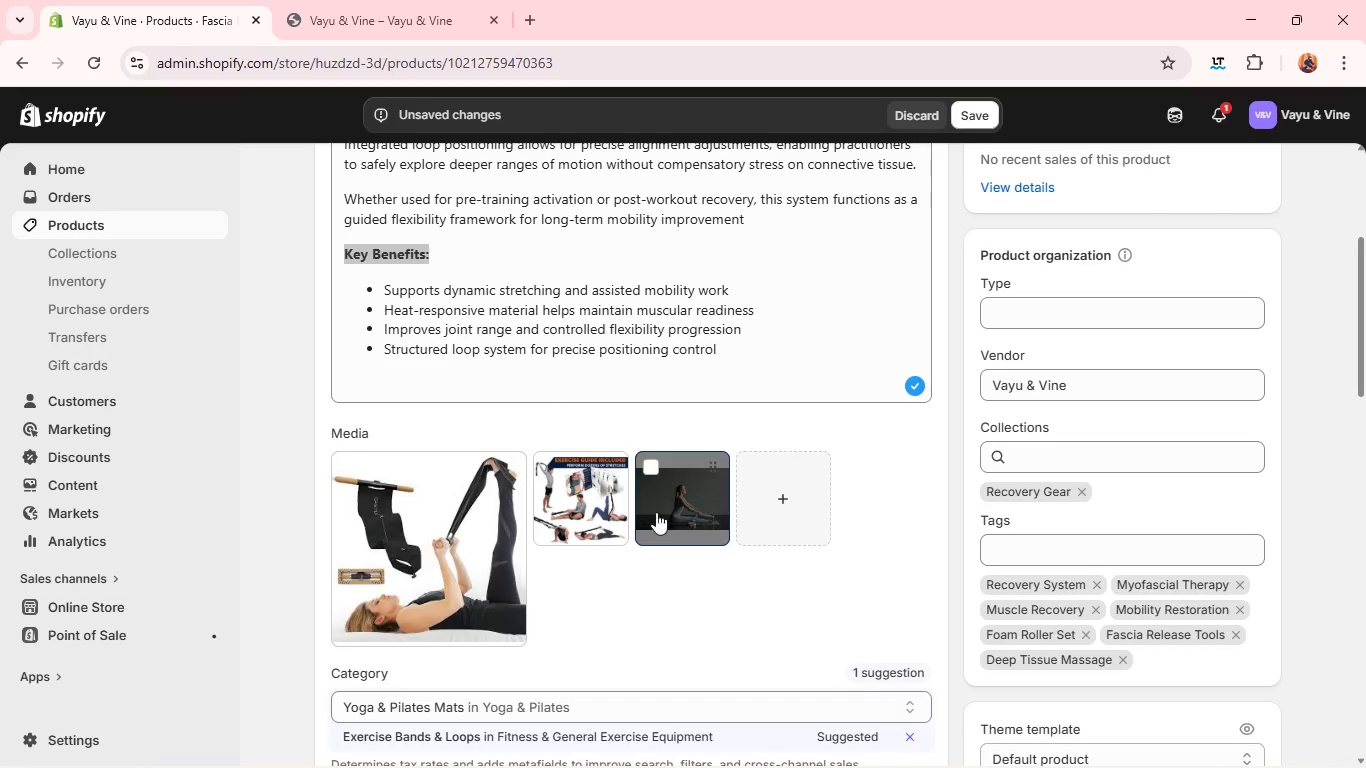 
left_click_drag(start_coordinate=[703, 499], to_coordinate=[577, 508])
 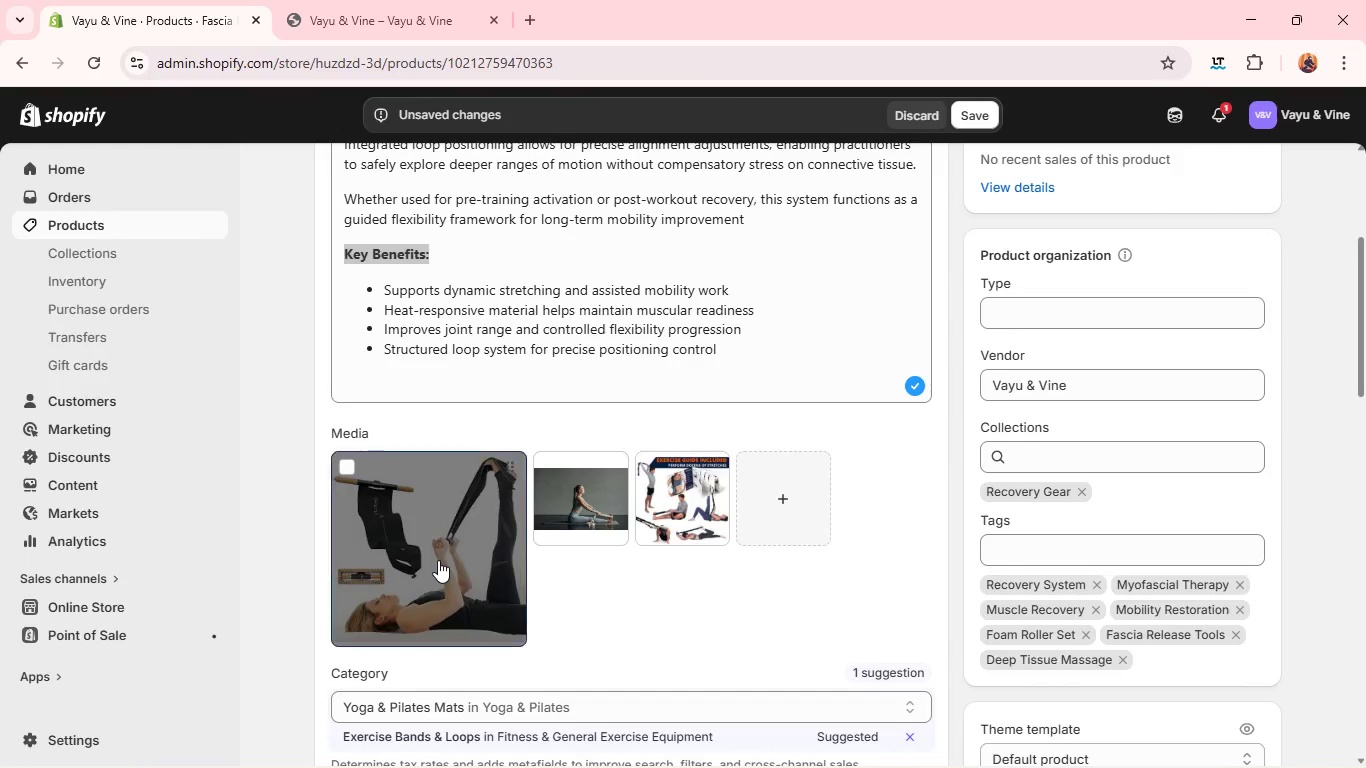 
left_click([438, 560])
 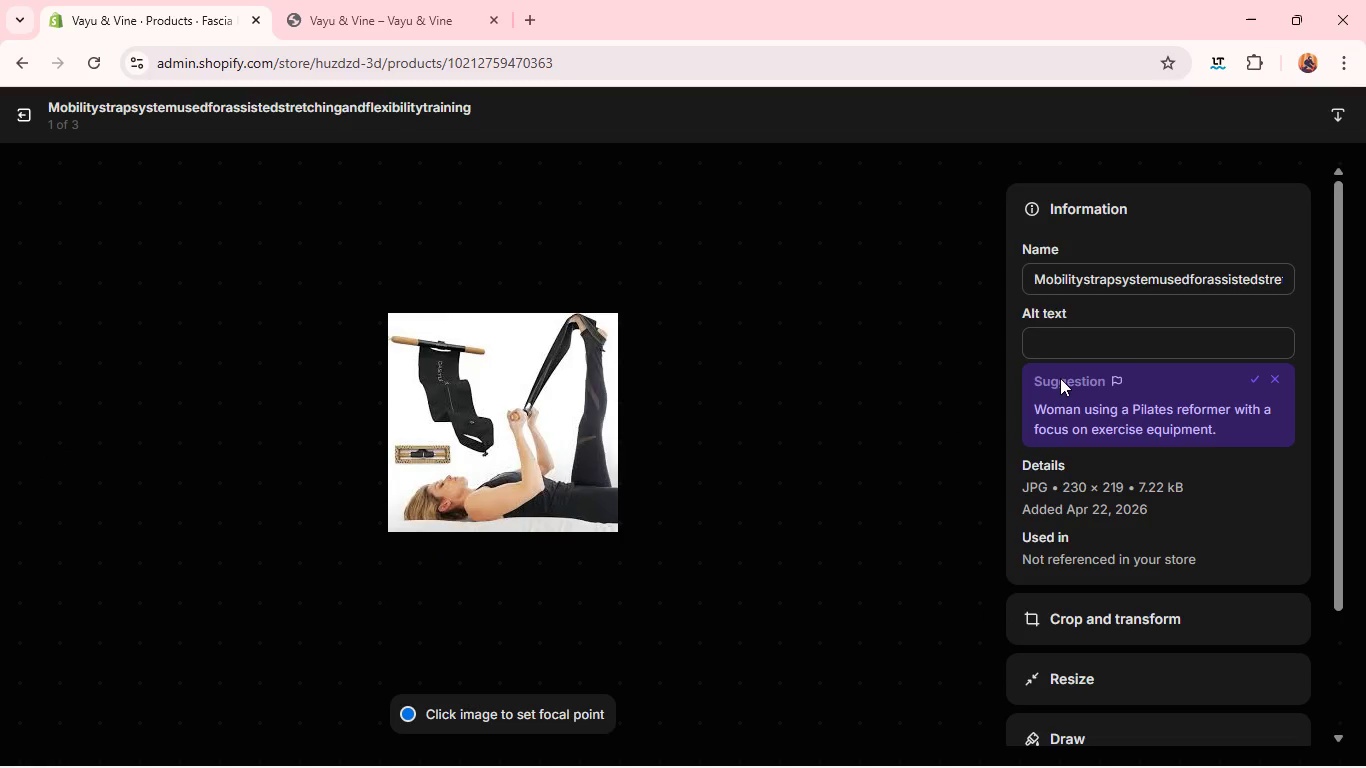 
left_click([1060, 376])
 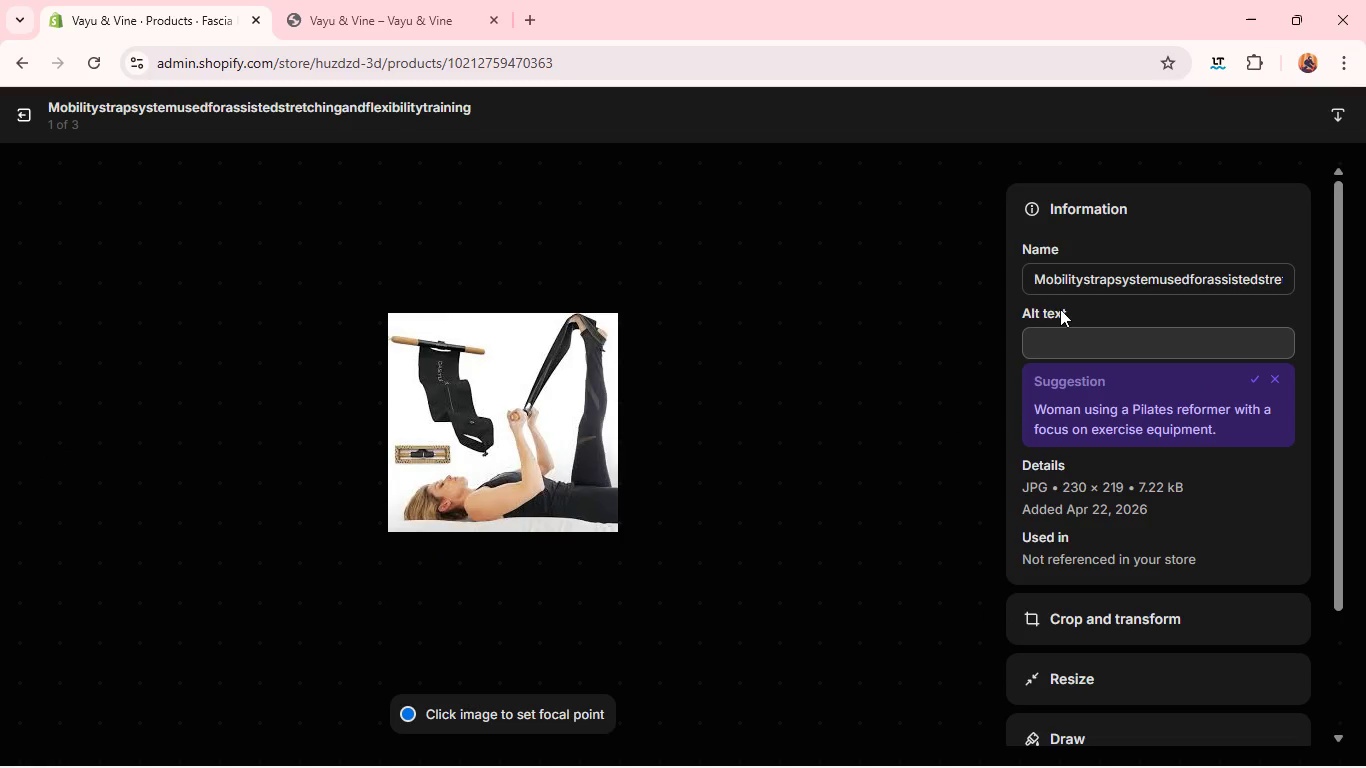 
type(Mobility strap system used for assisted streching and flexi)
key(Backspace)
type(b)
 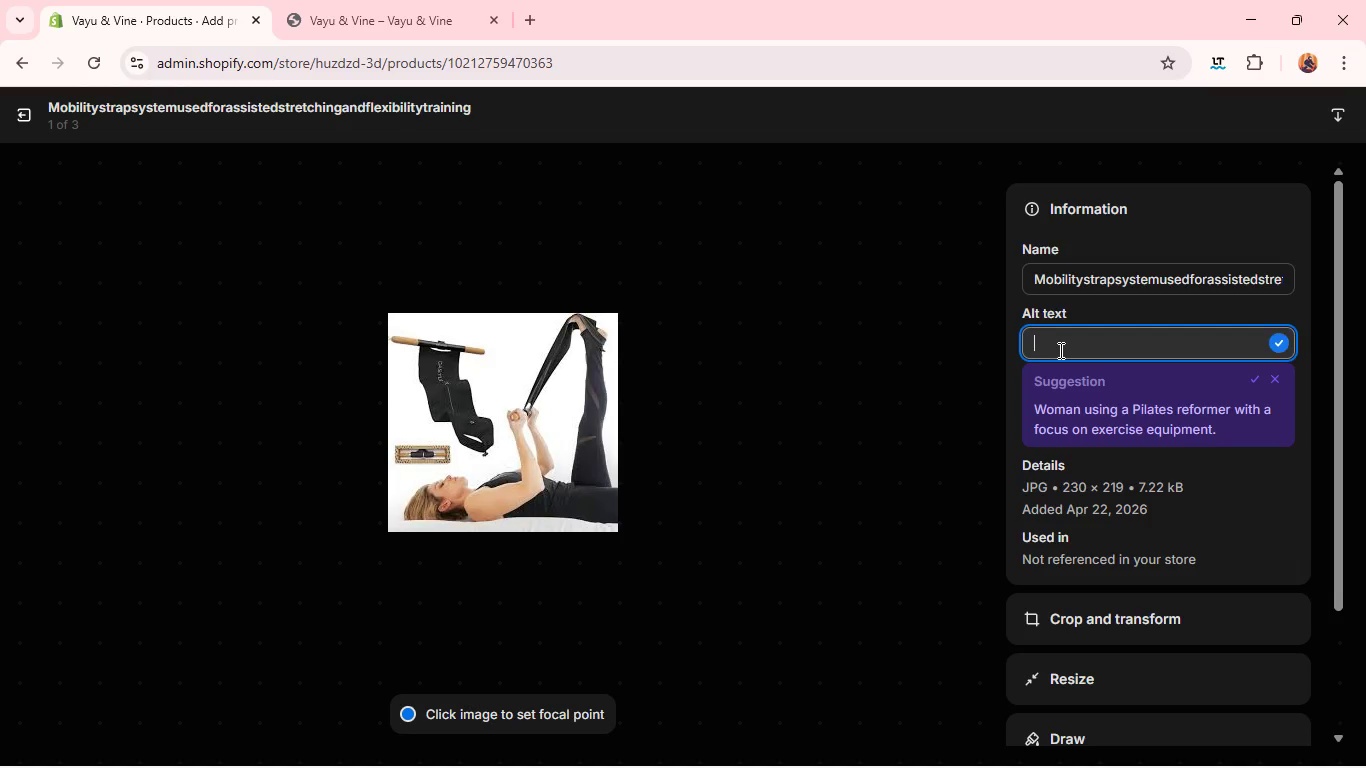 
left_click([1059, 350])
 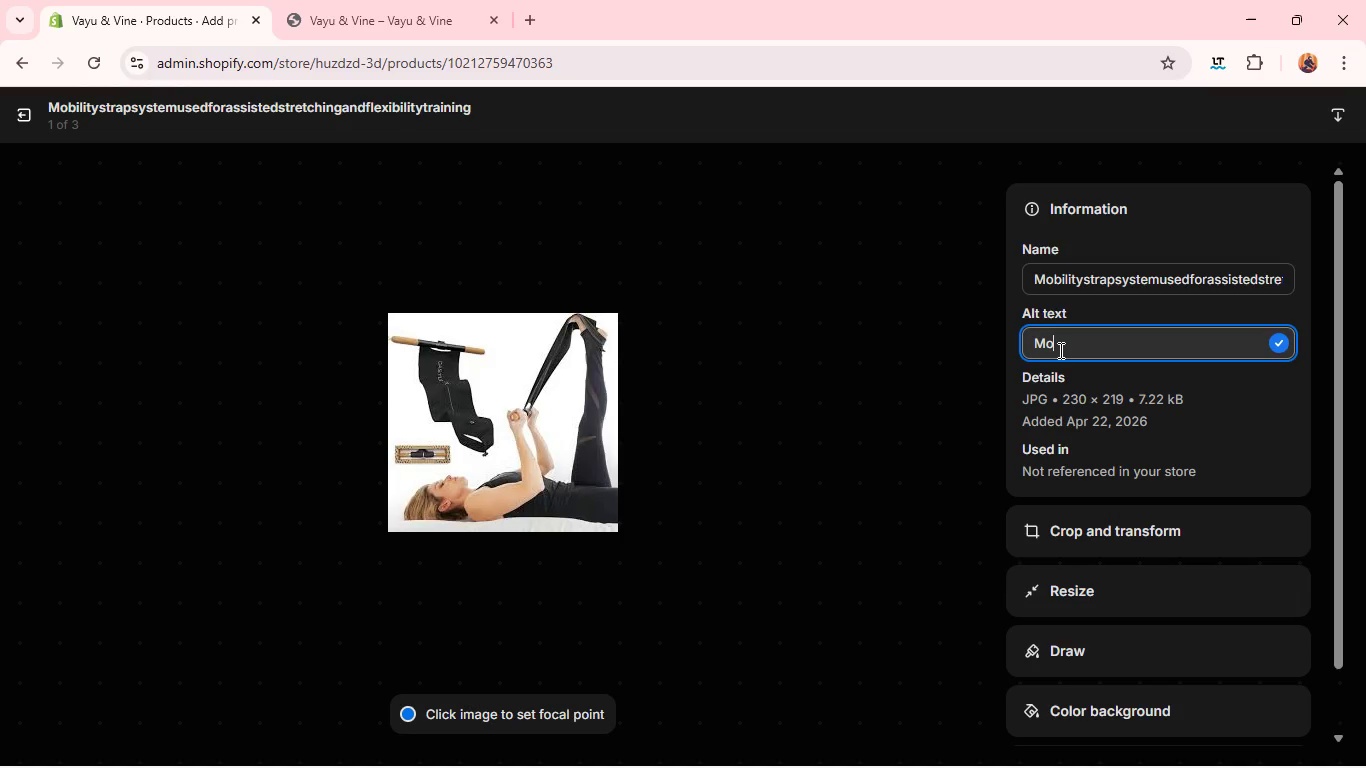 
type(Mobility stap)
key(Backspace)
key(Backspace)
type(rap system used fr)
key(Backspace)
type(or assisted streching and flexiblilty training )
 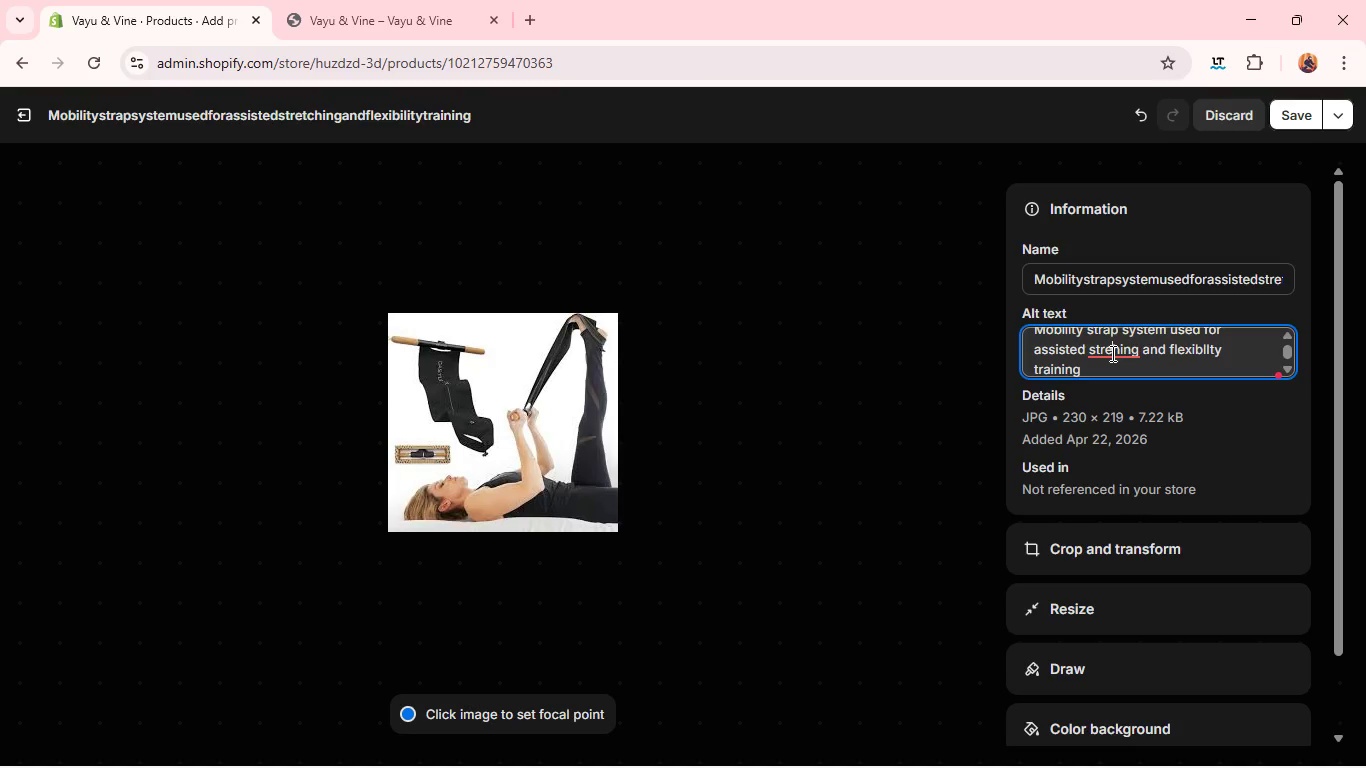 
left_click([1111, 353])
 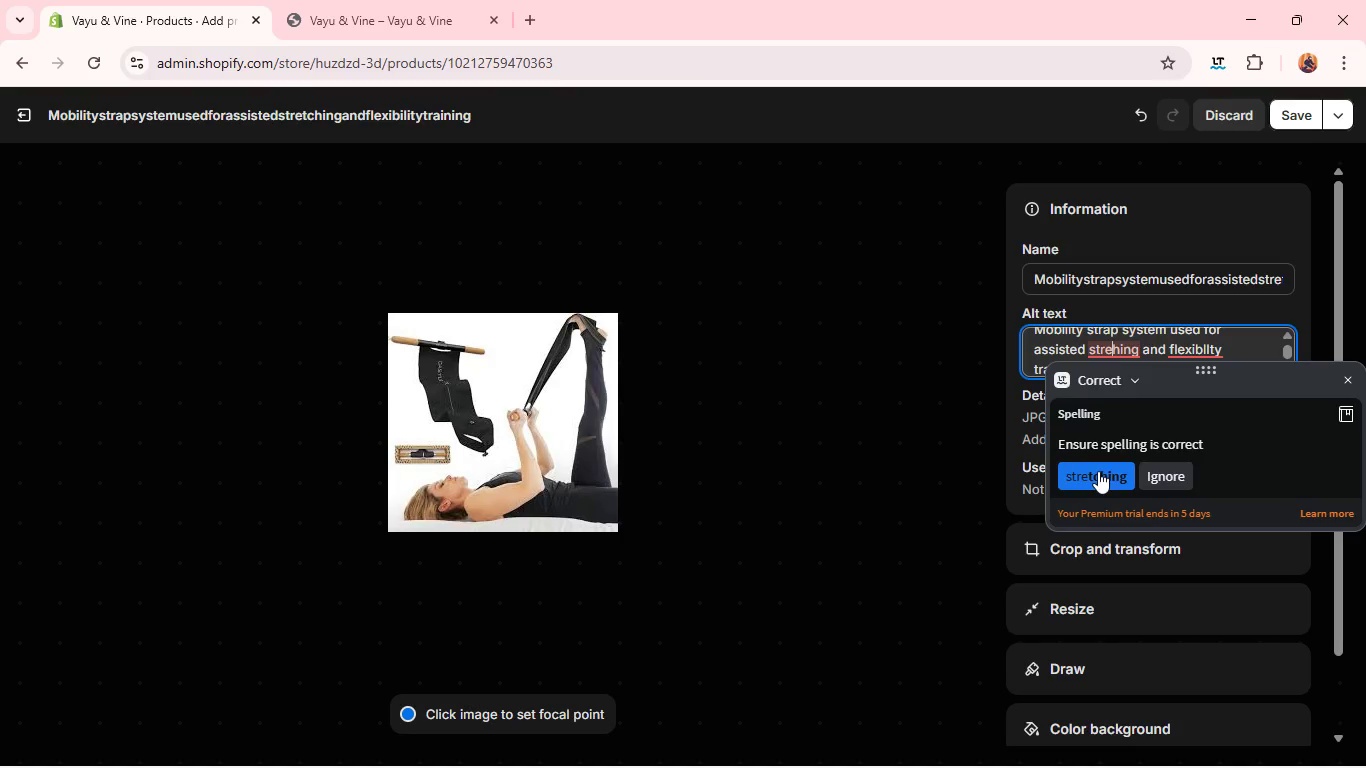 
left_click([1098, 471])
 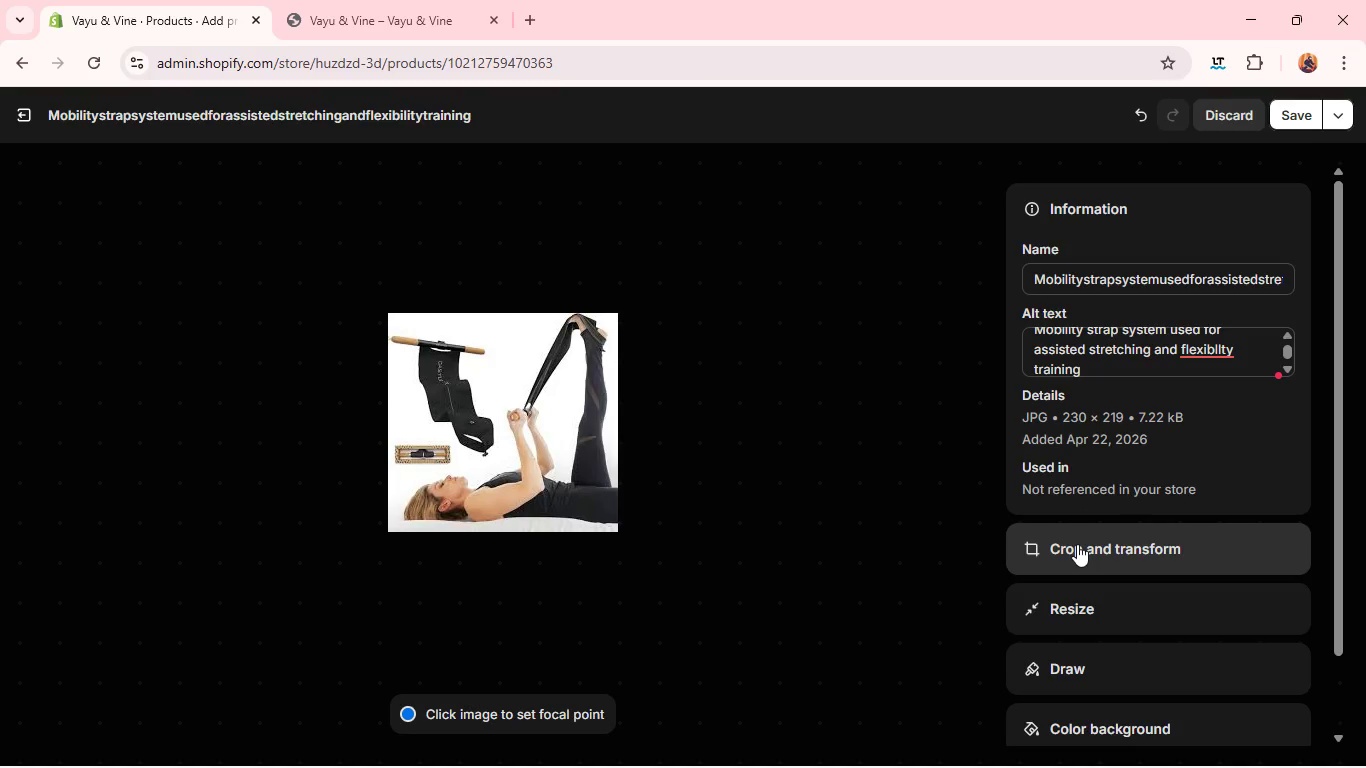 
left_click([1077, 544])
 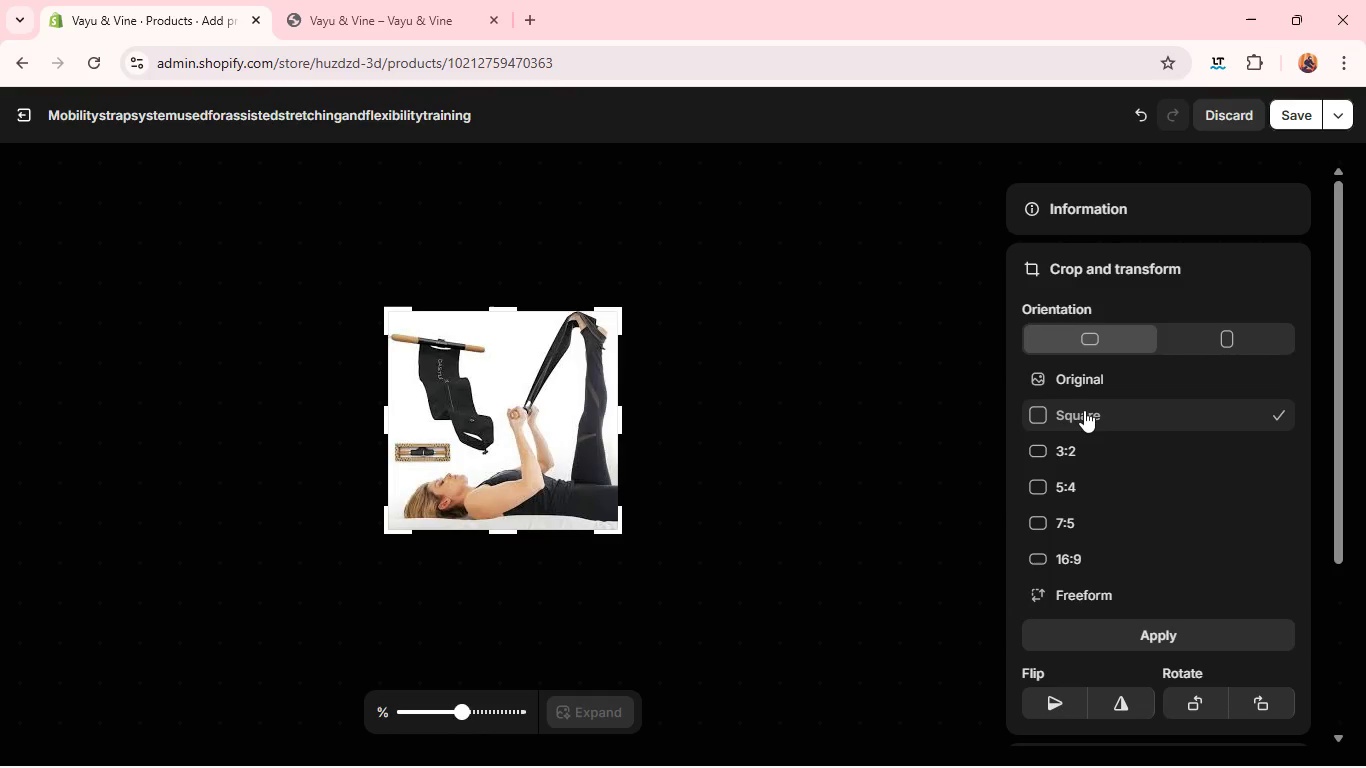 
left_click([1084, 410])
 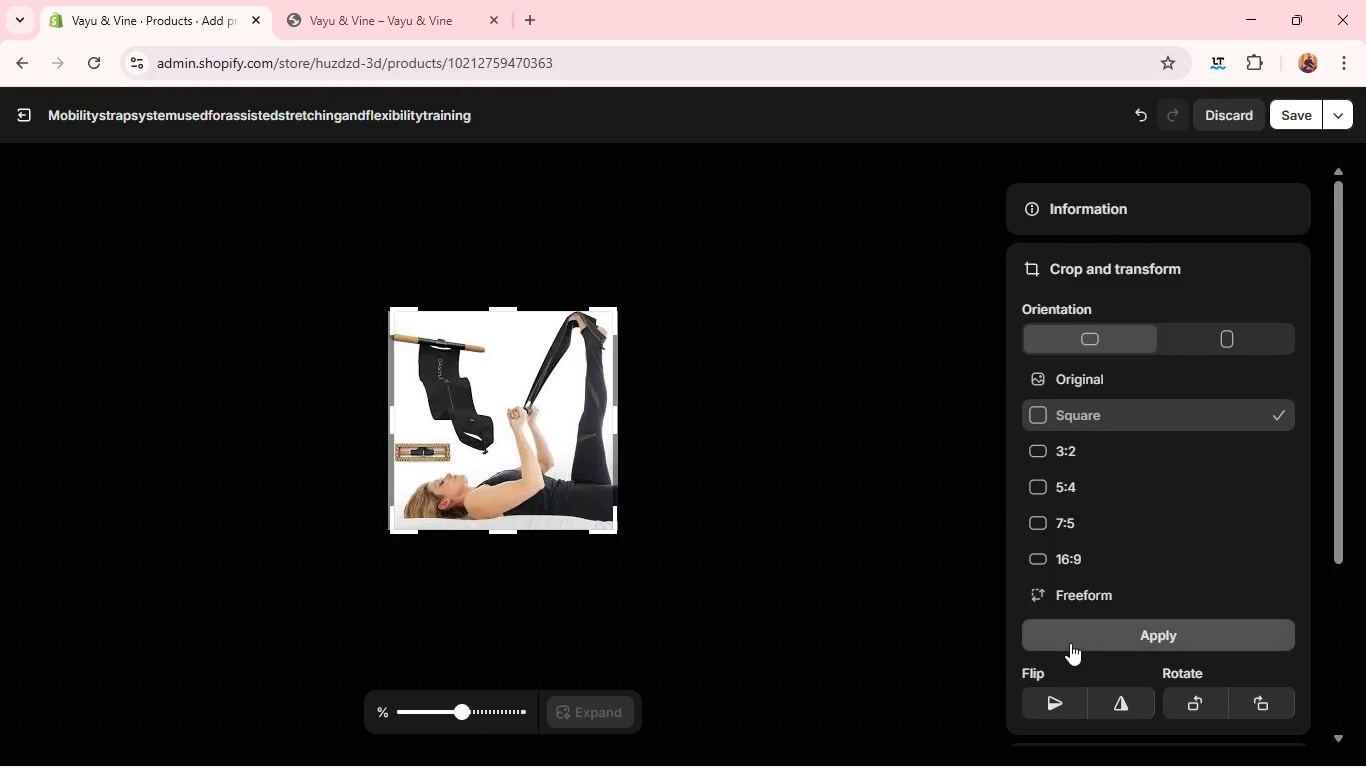 
left_click([1070, 643])
 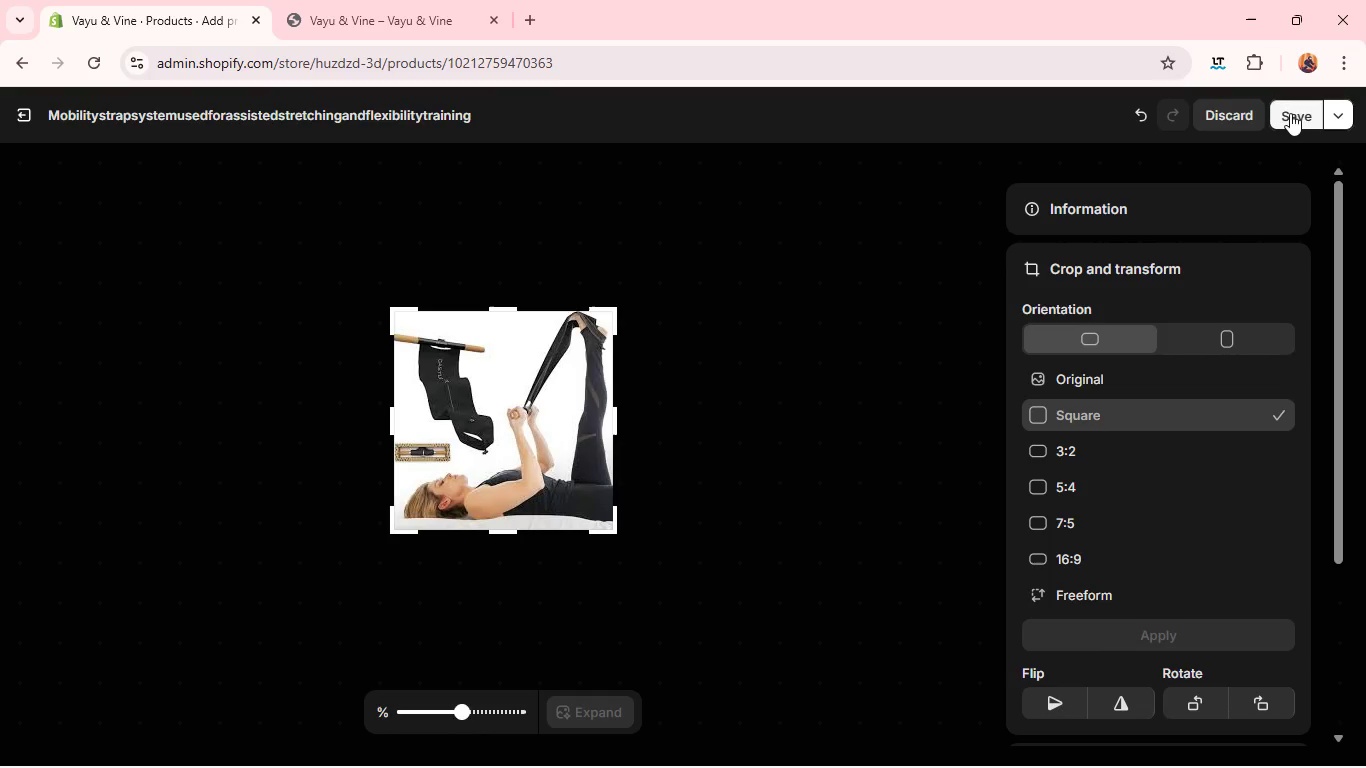 
left_click([1290, 113])
 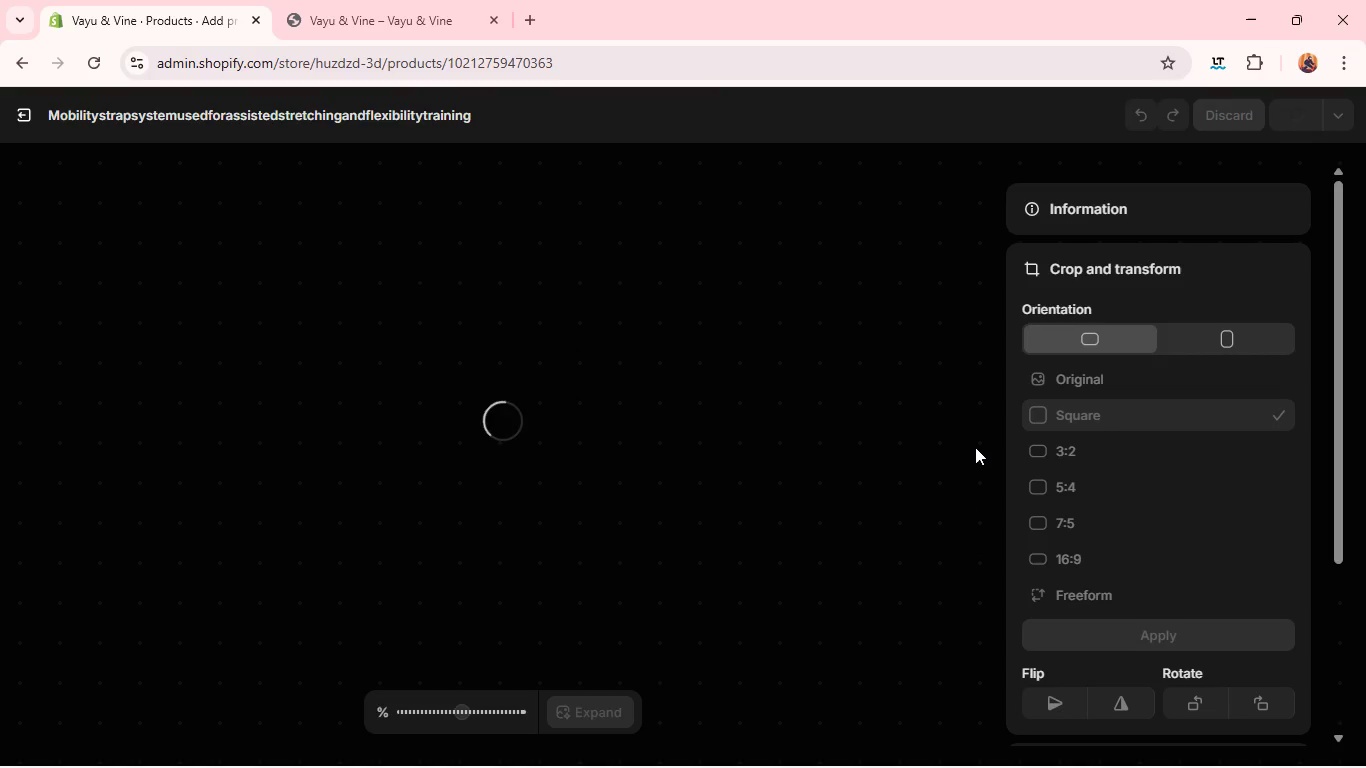 
mouse_move([949, 455])
 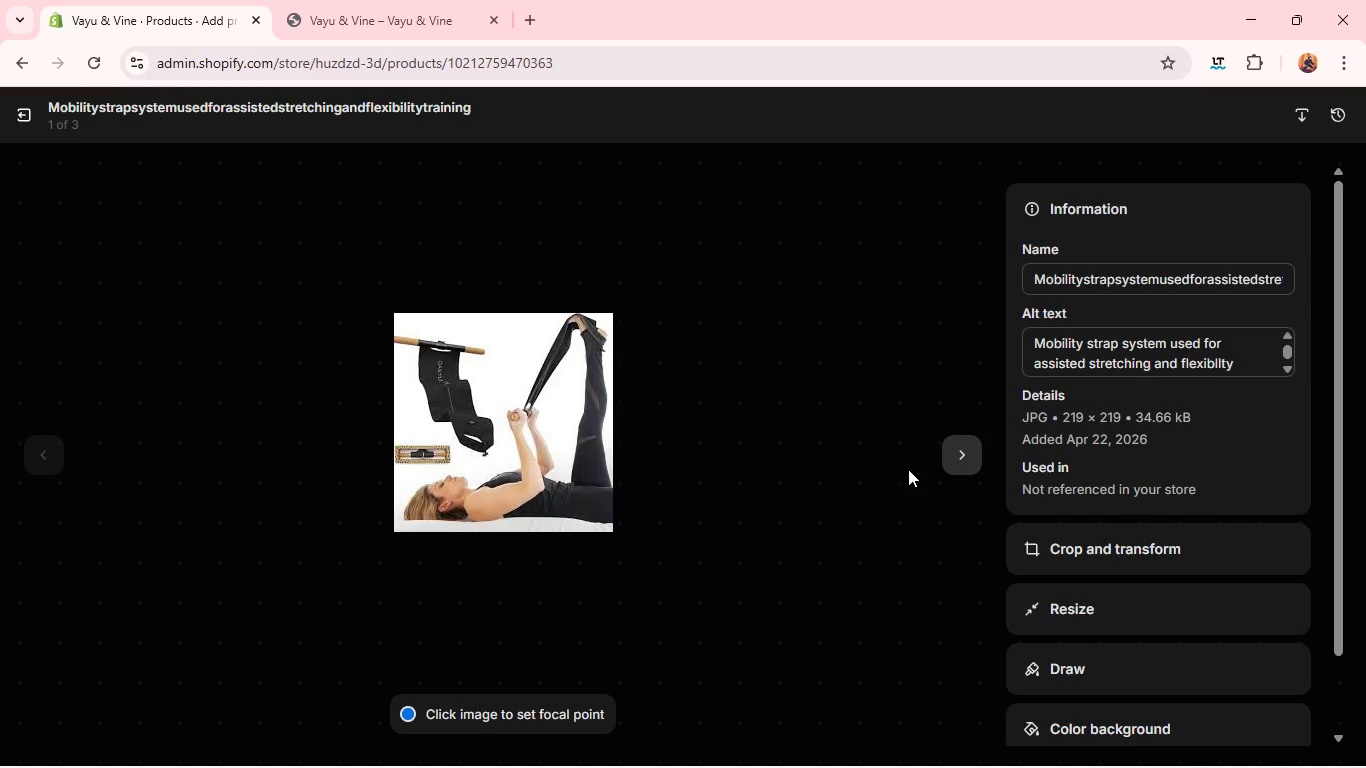 
left_click([952, 461])
 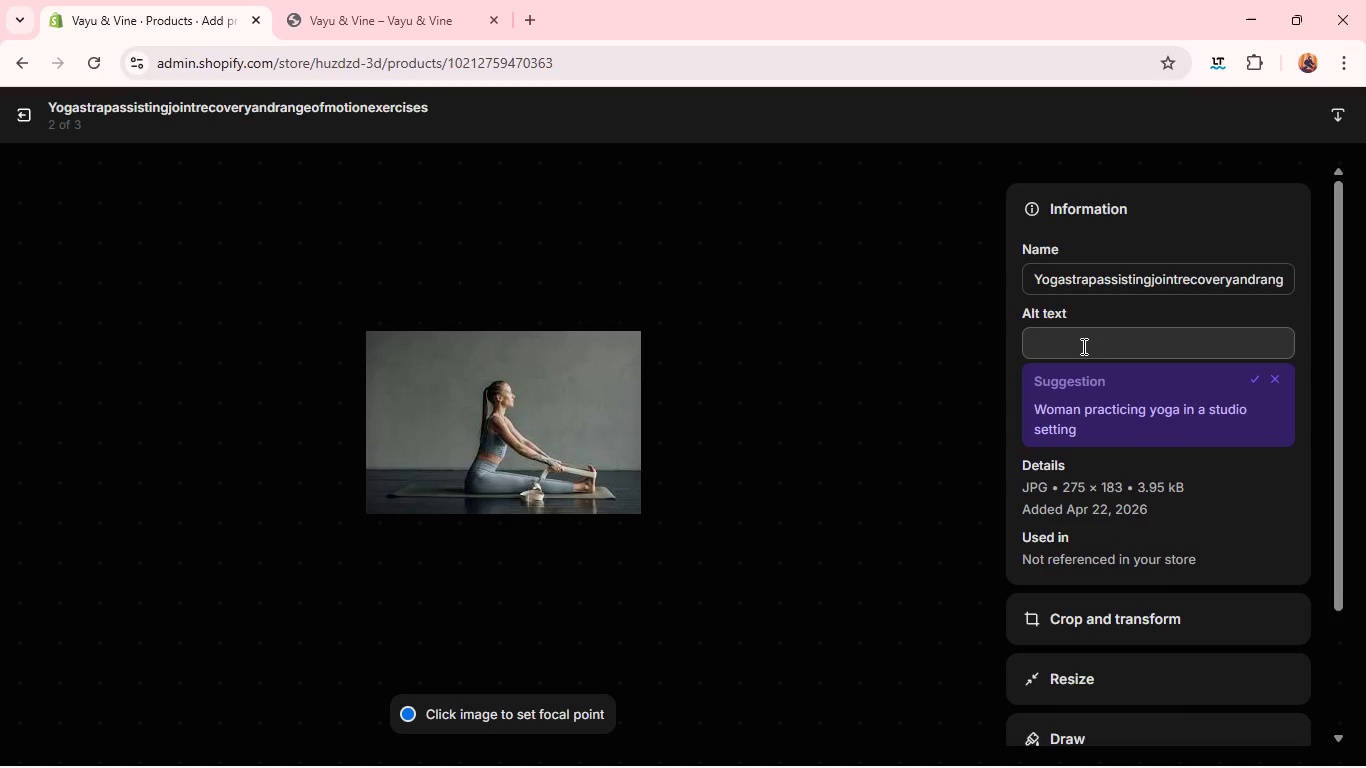 
left_click([1081, 345])
 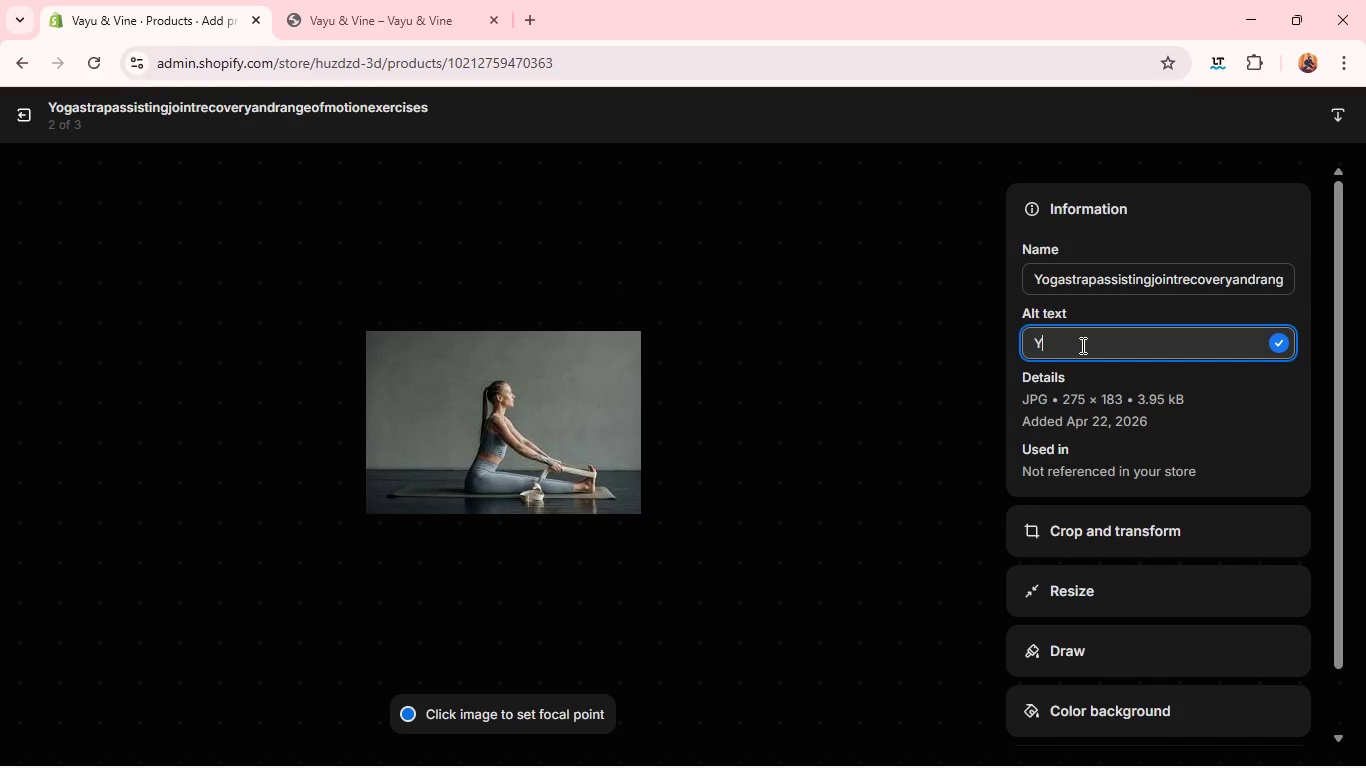 
type(Yoga srap assisting join )
key(Backspace)
type(t recovery)
 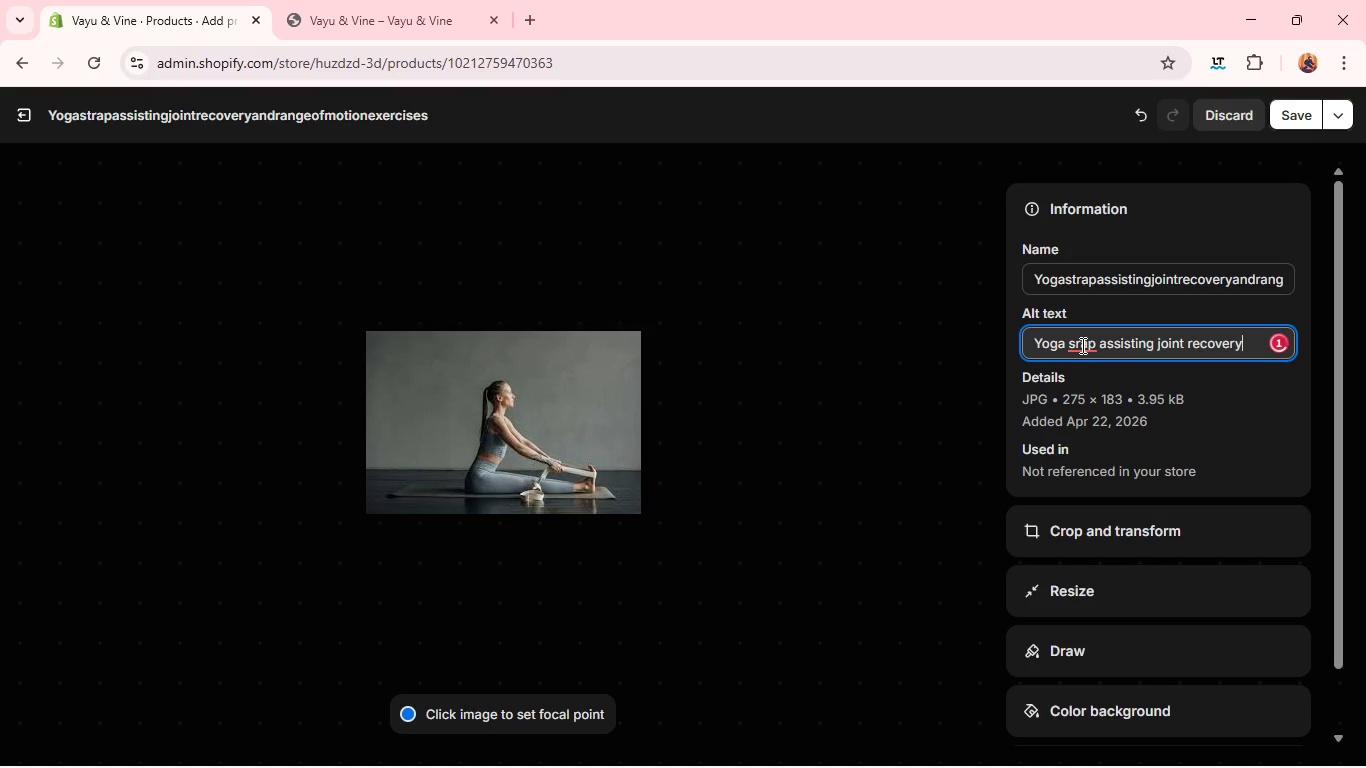 
left_click([1081, 345])
 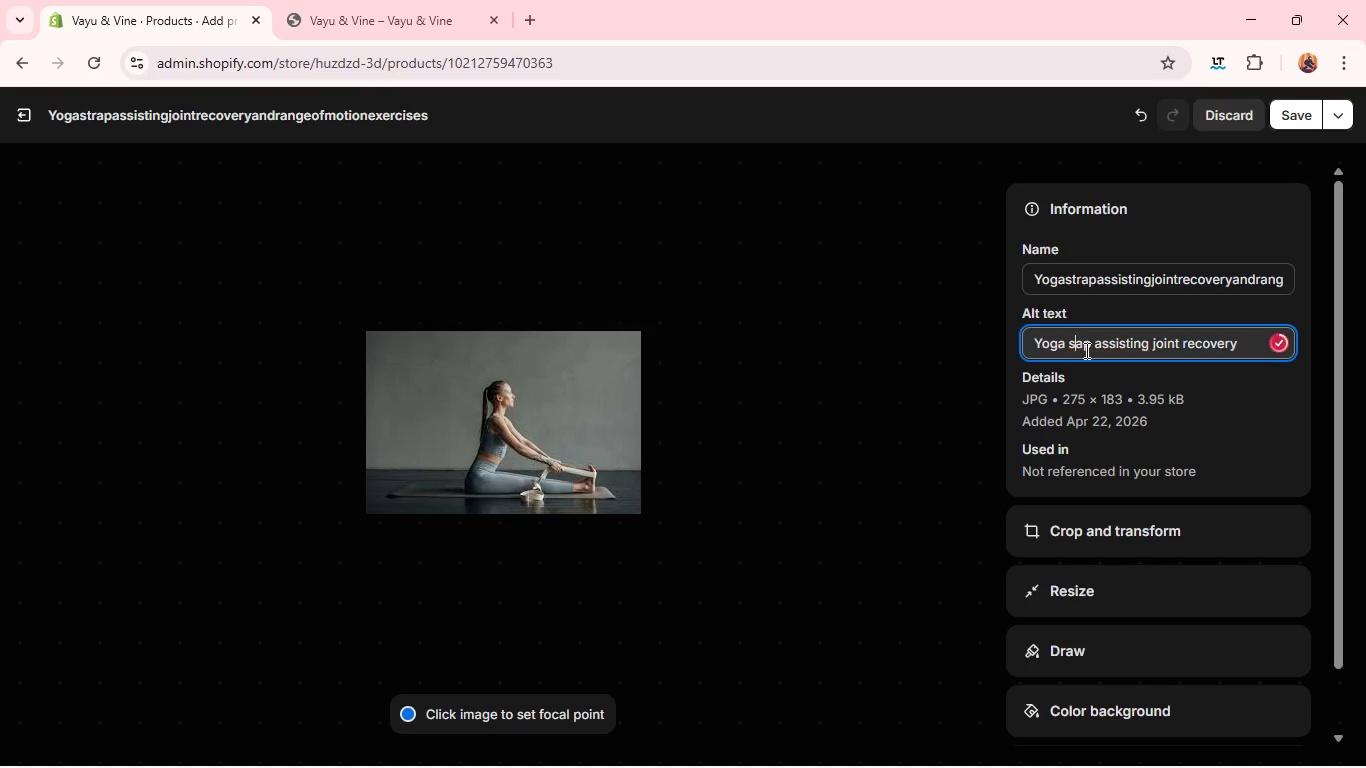 
key(Backspace)
type(tr)
 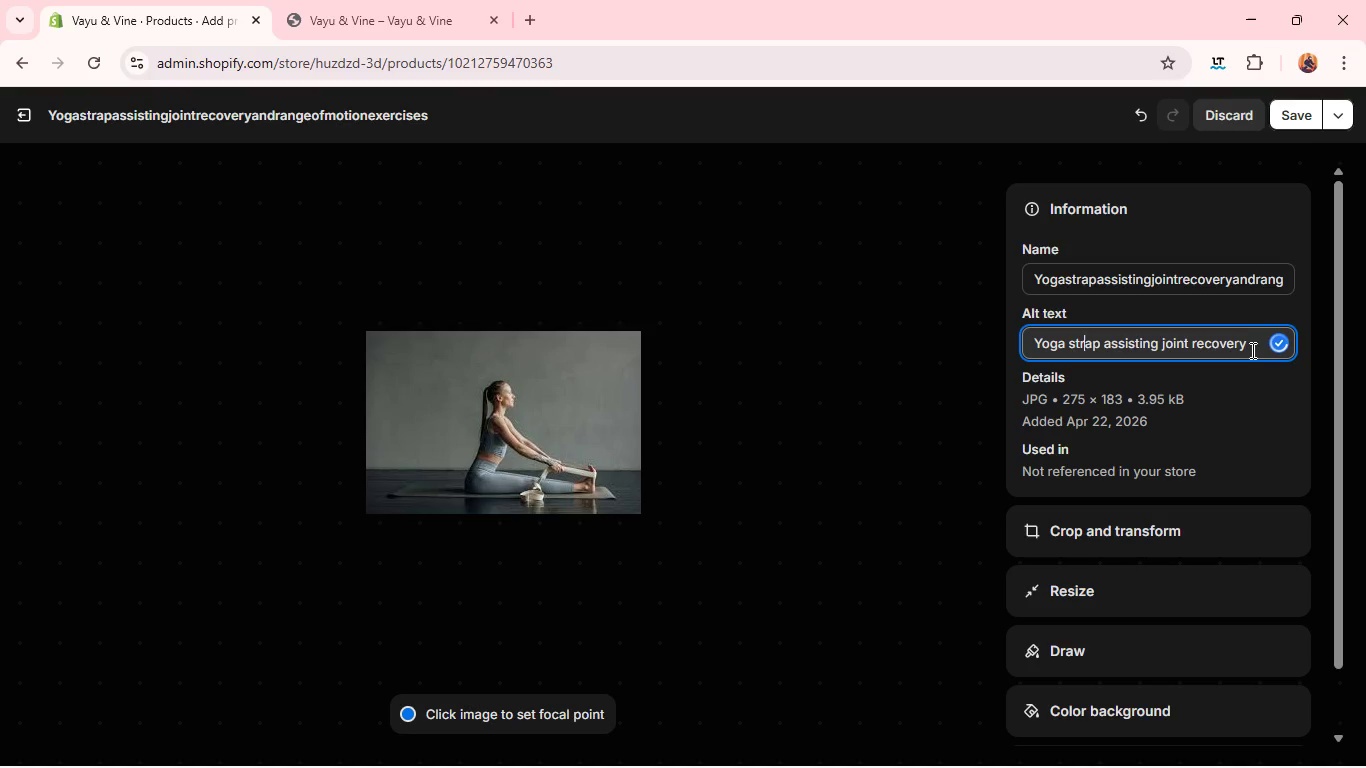 
left_click([1251, 350])
 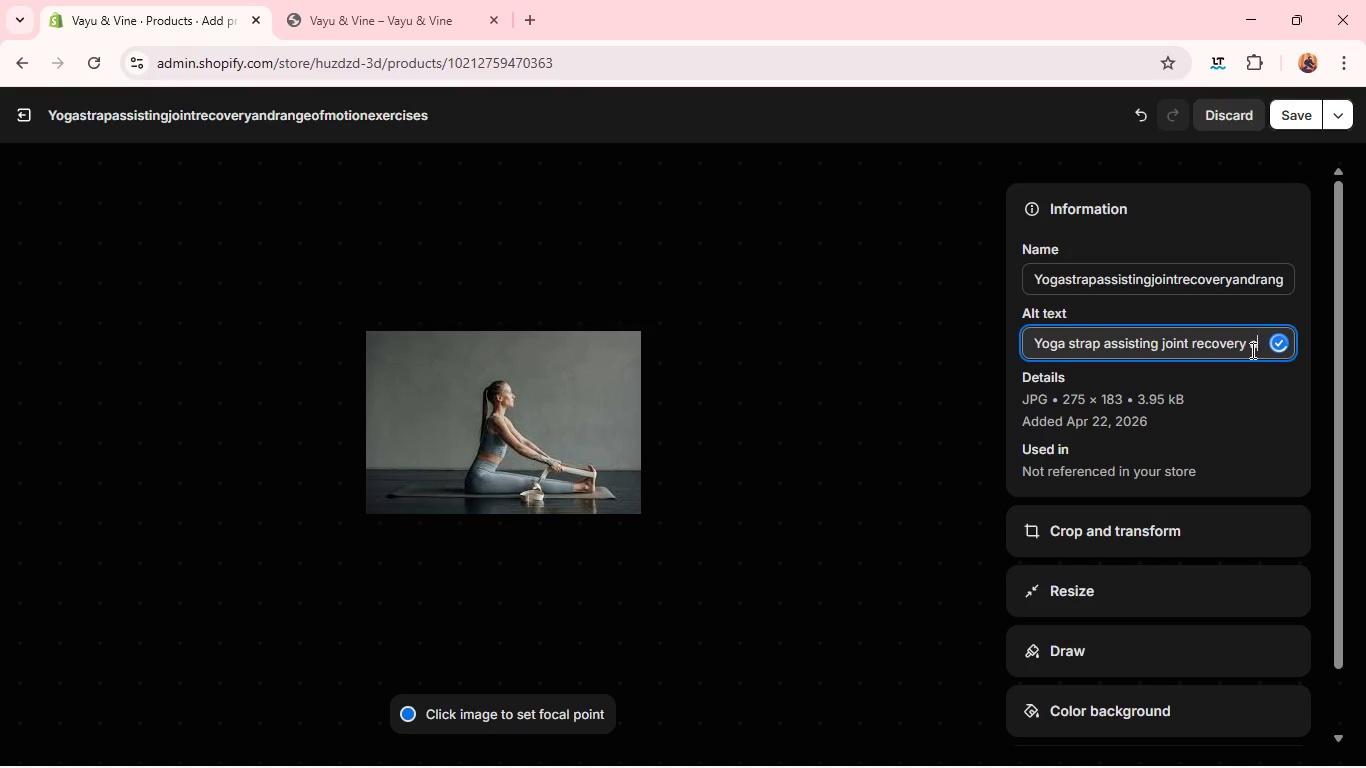 
type( and range of motion exercises )
 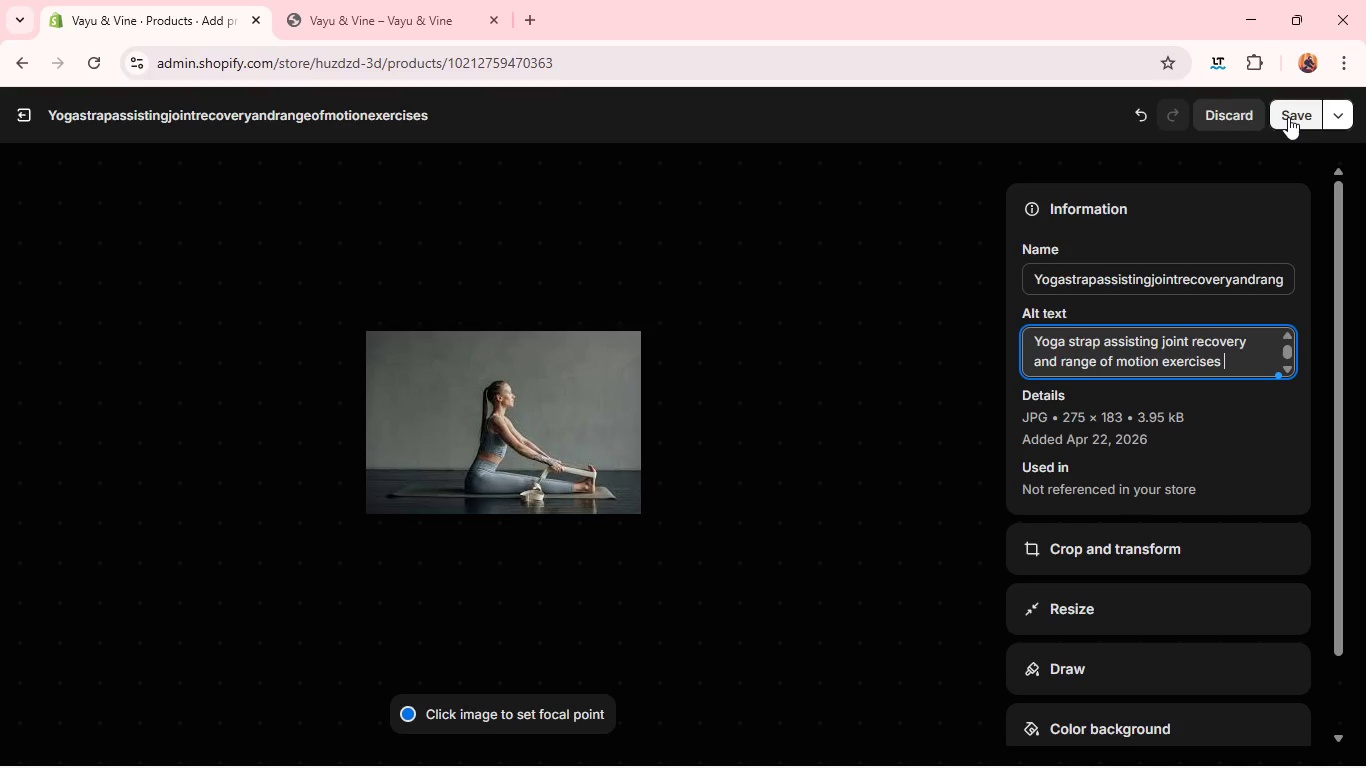 
left_click([1288, 117])
 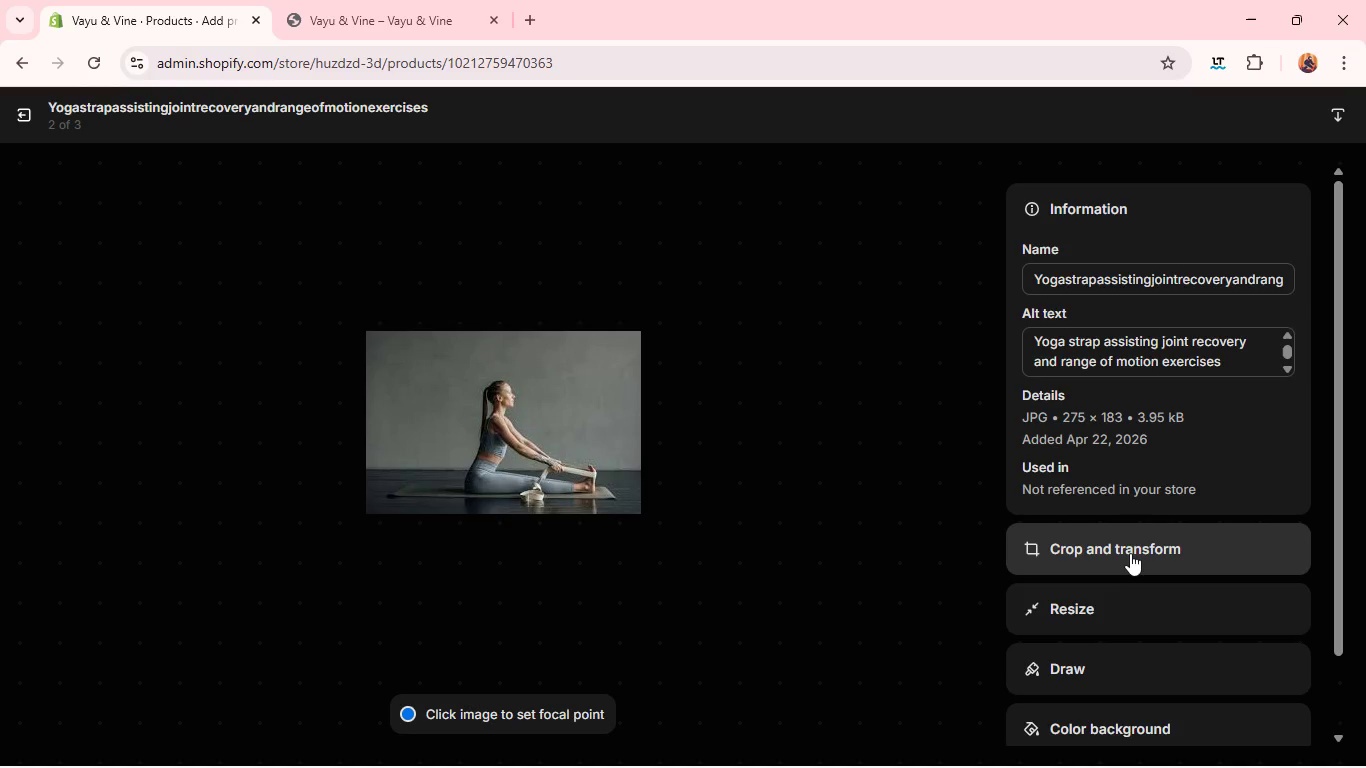 
left_click([1130, 553])
 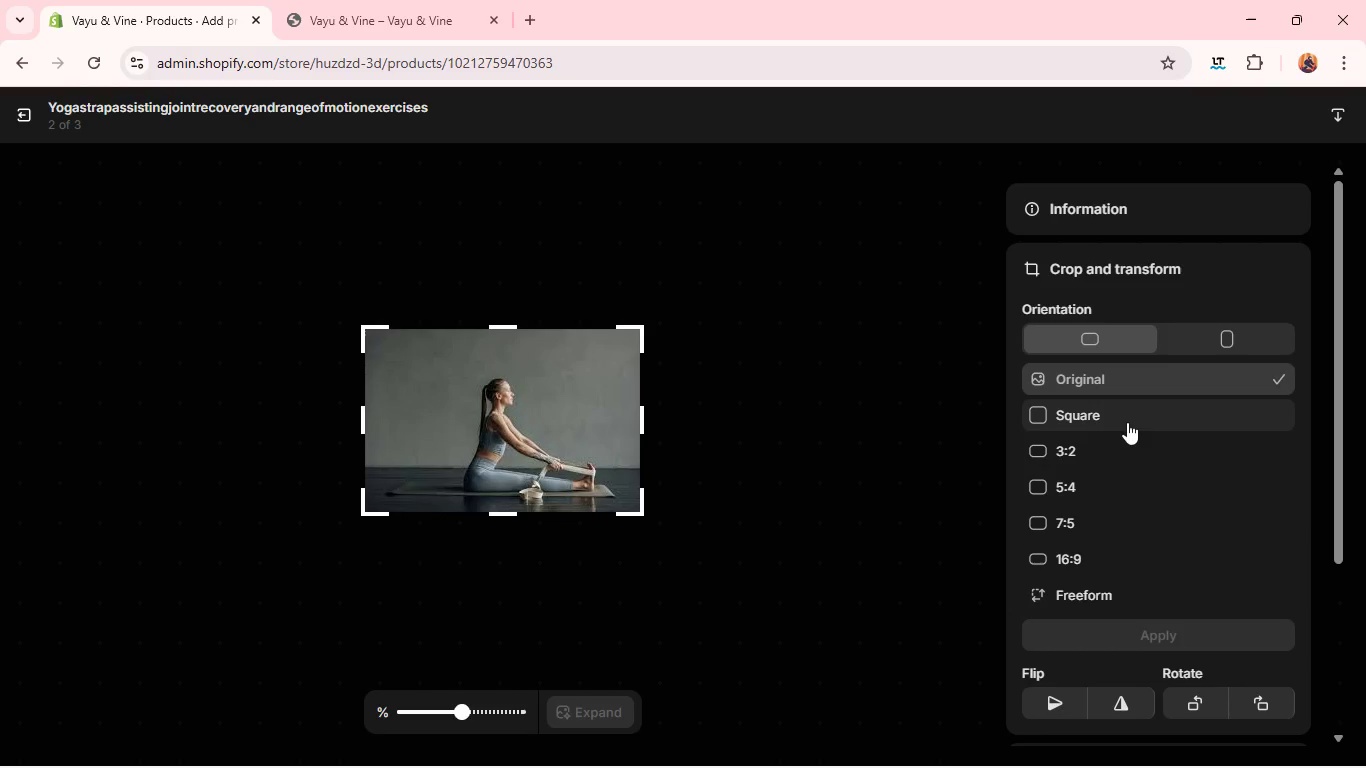 
left_click([1127, 422])
 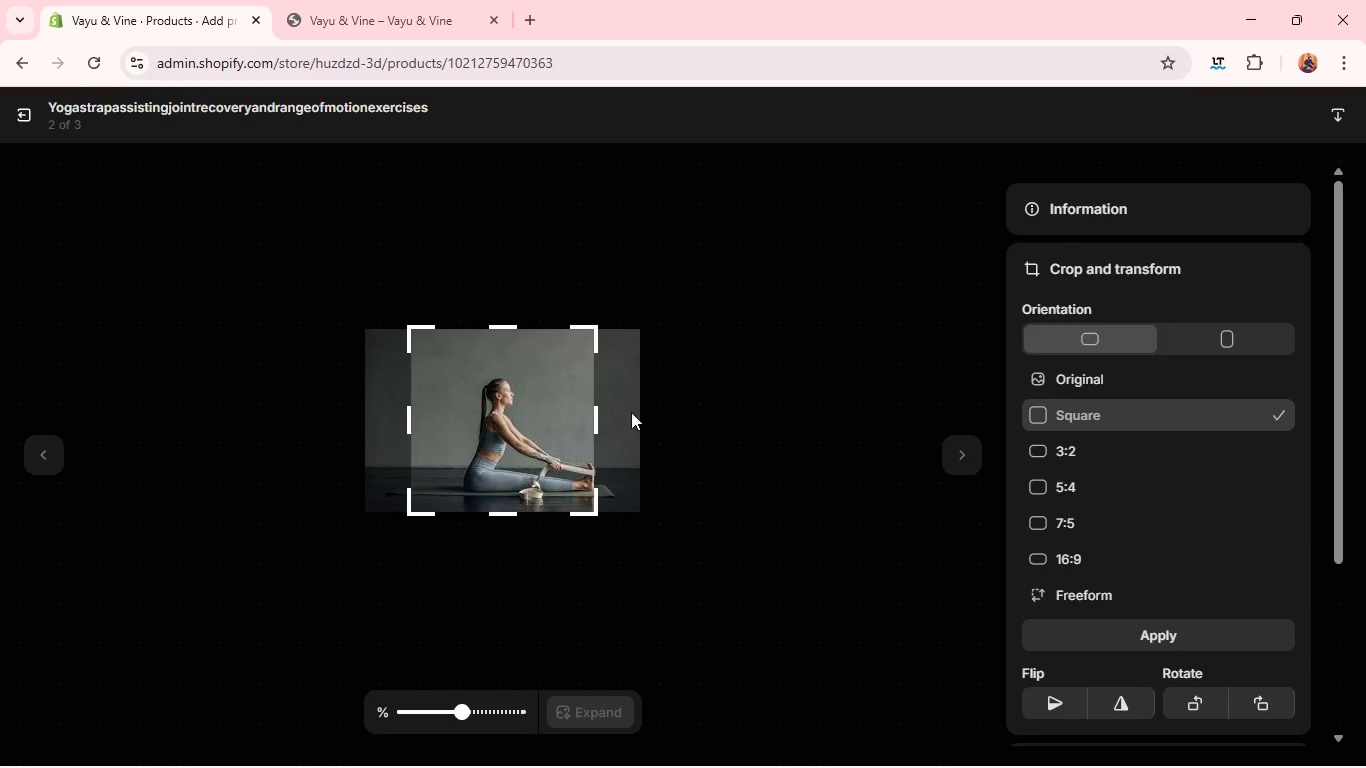 
left_click_drag(start_coordinate=[579, 409], to_coordinate=[600, 415])
 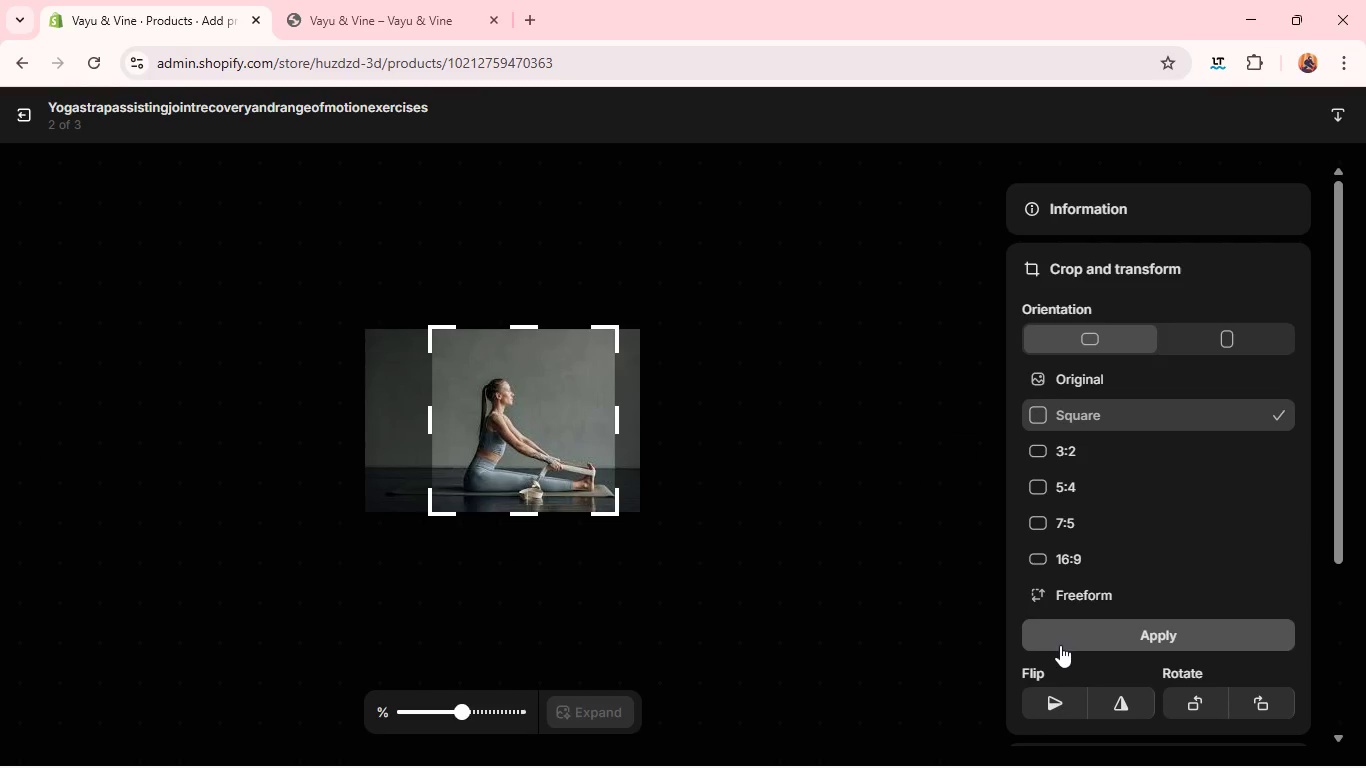 
left_click([1060, 645])
 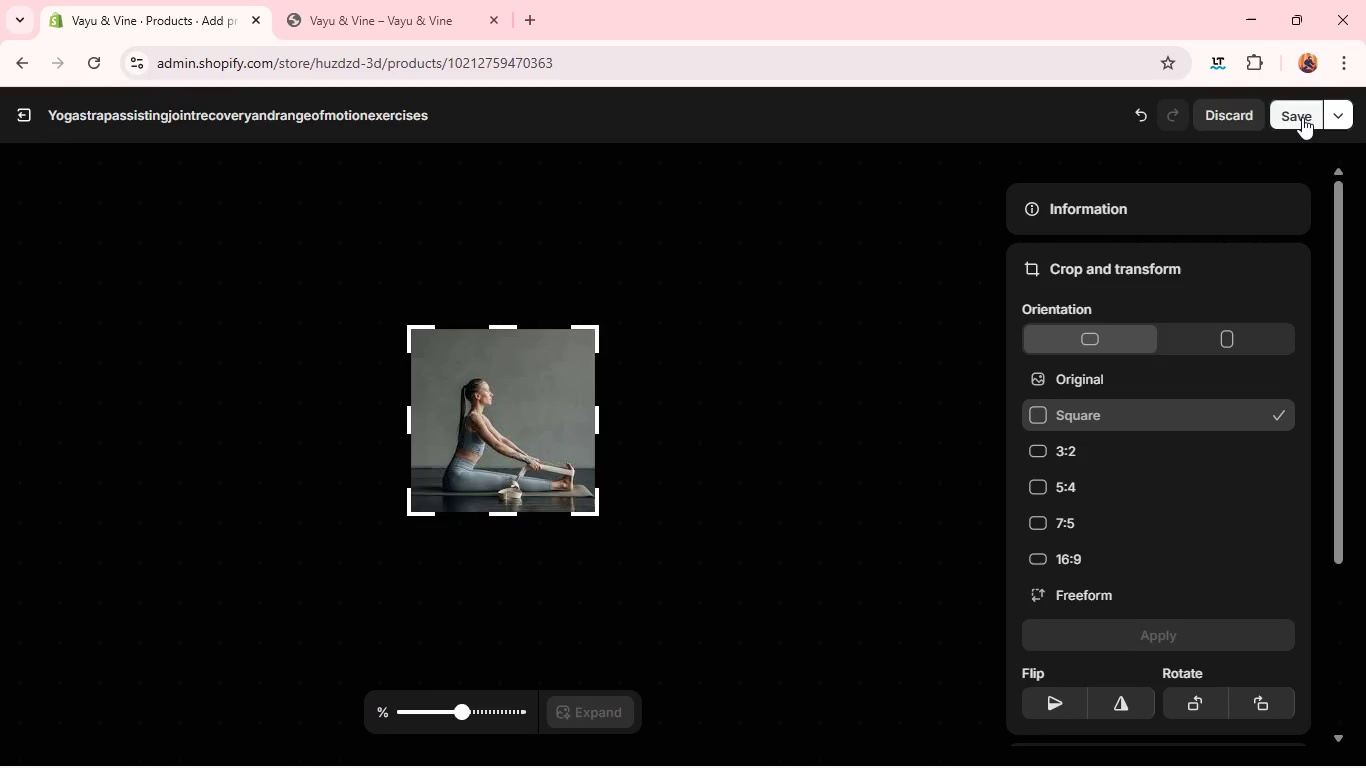 
left_click([1302, 117])
 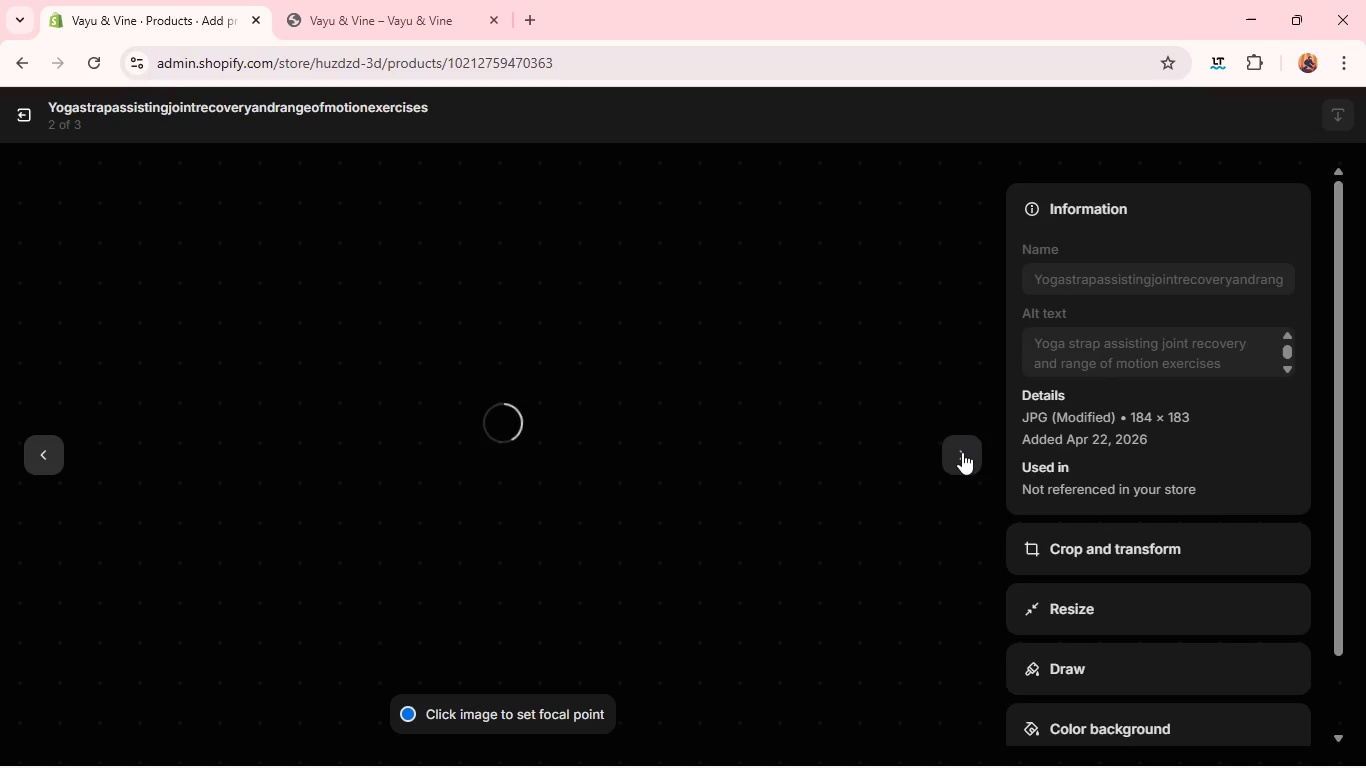 
left_click([962, 452])
 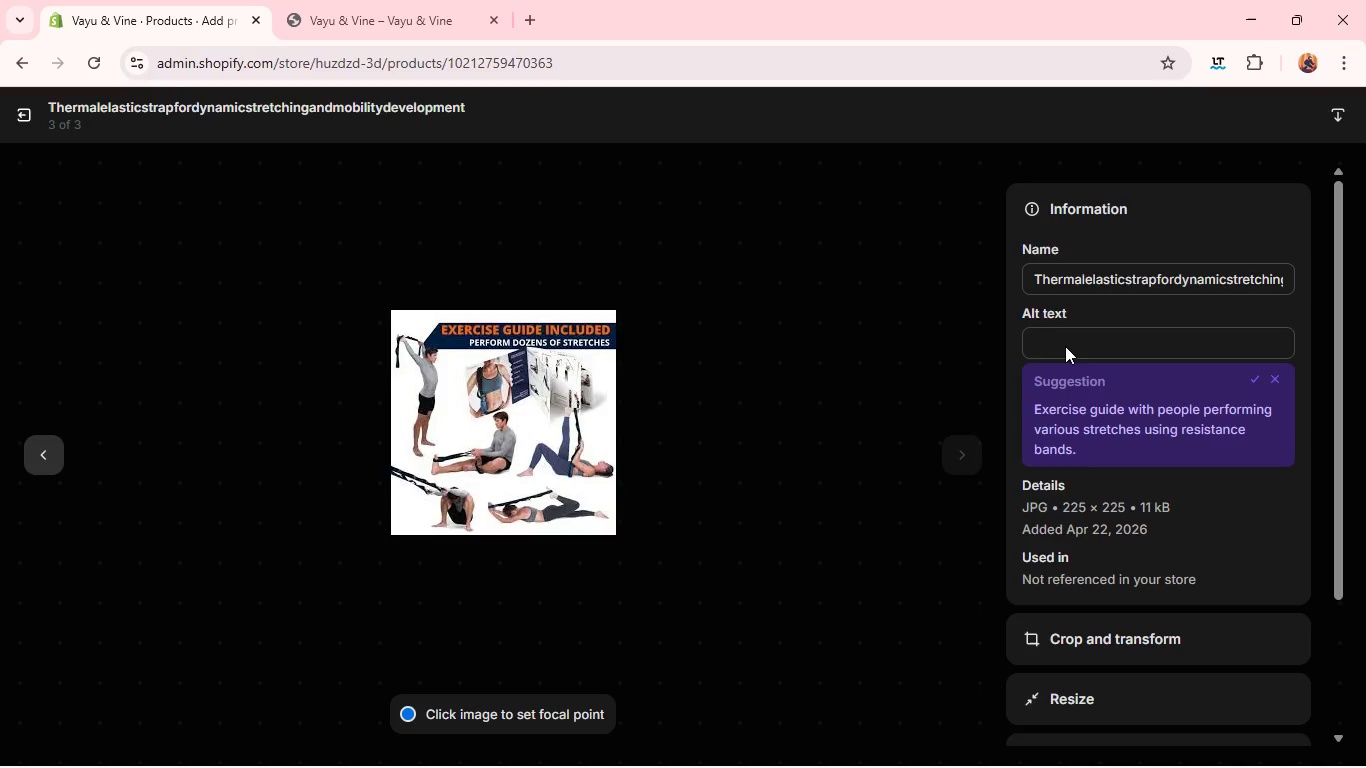 
left_click([1065, 349])
 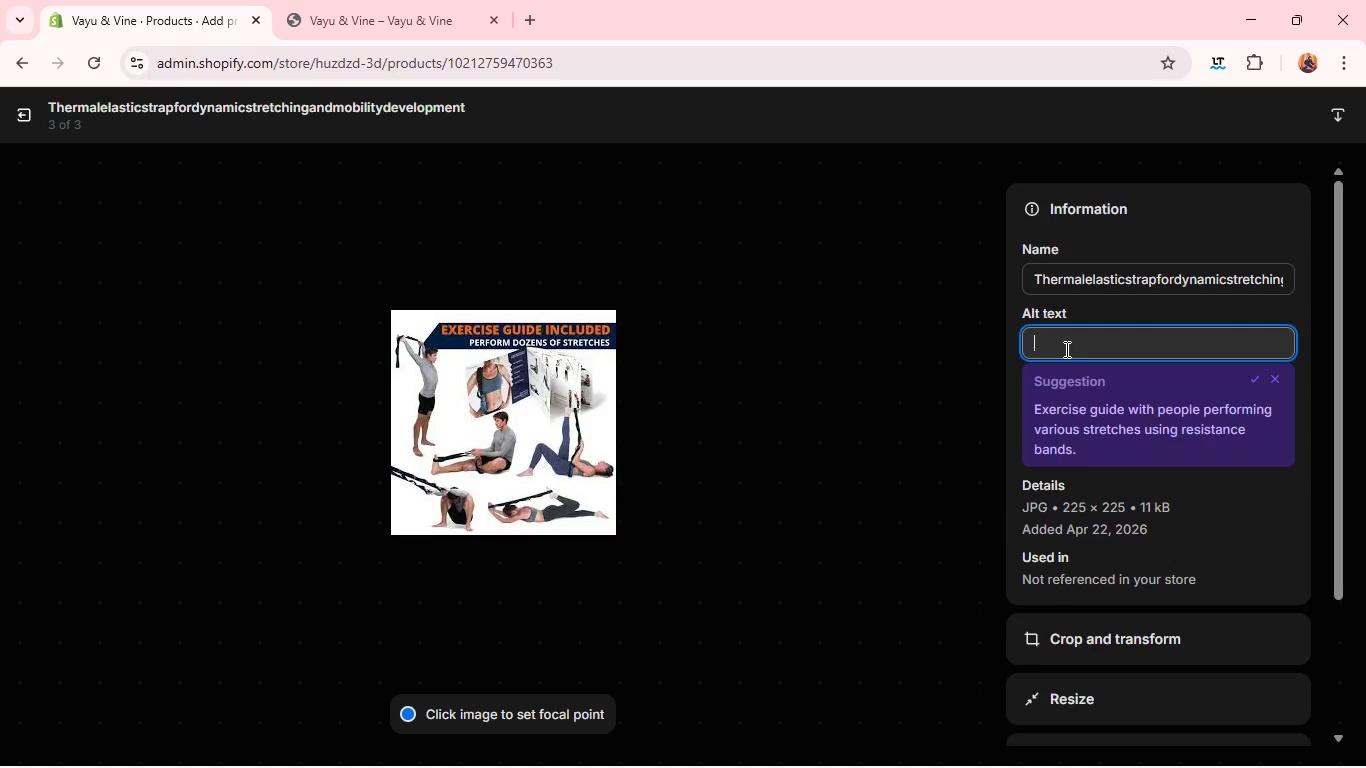 
type(Therma)
 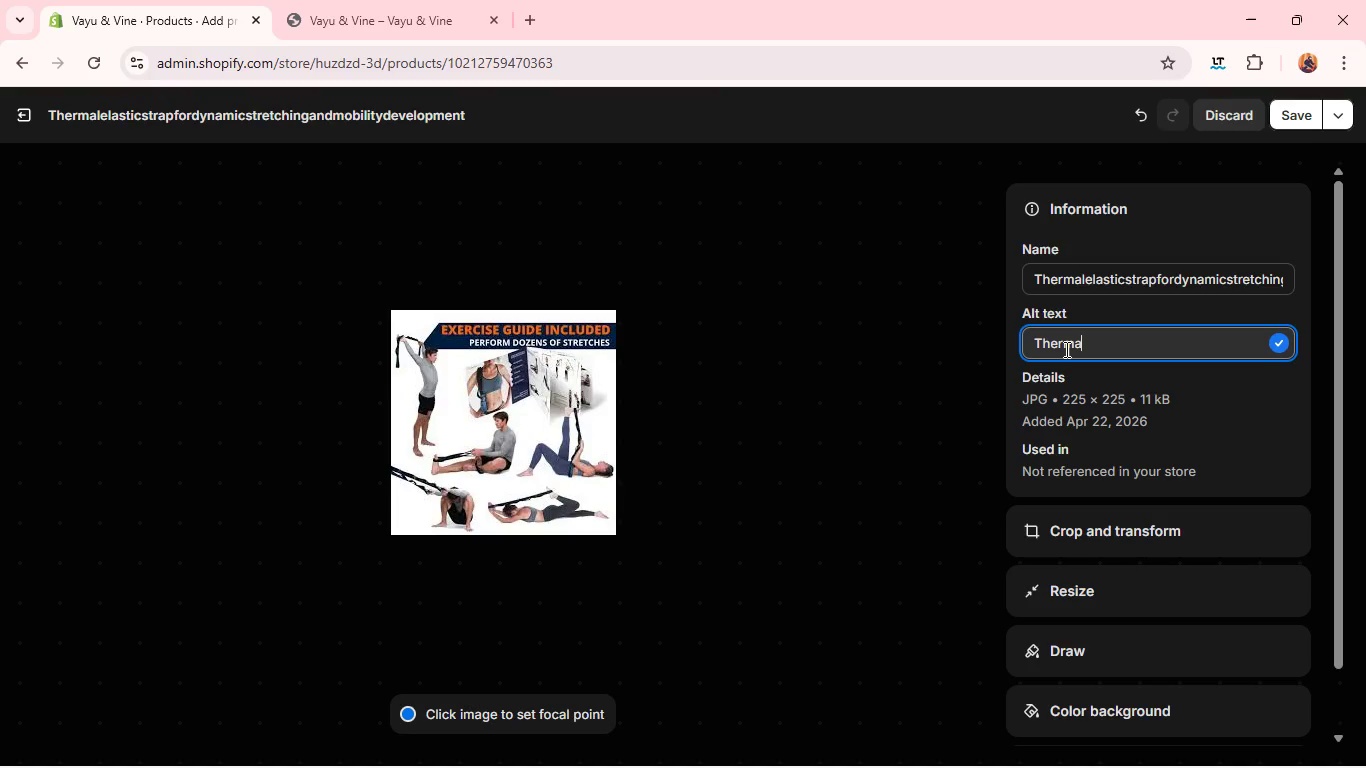 
type(l elastic strap for dynamic streching and mobility development )
 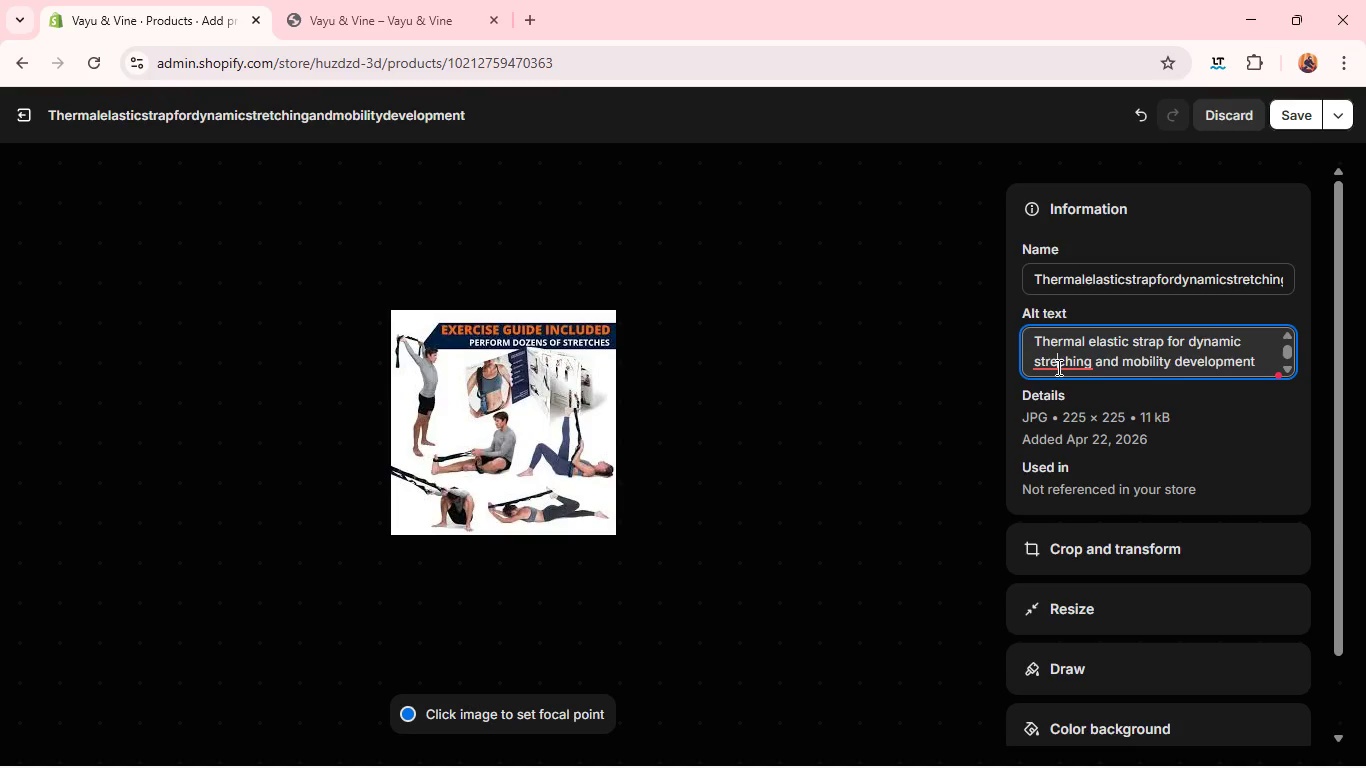 
left_click([1057, 367])
 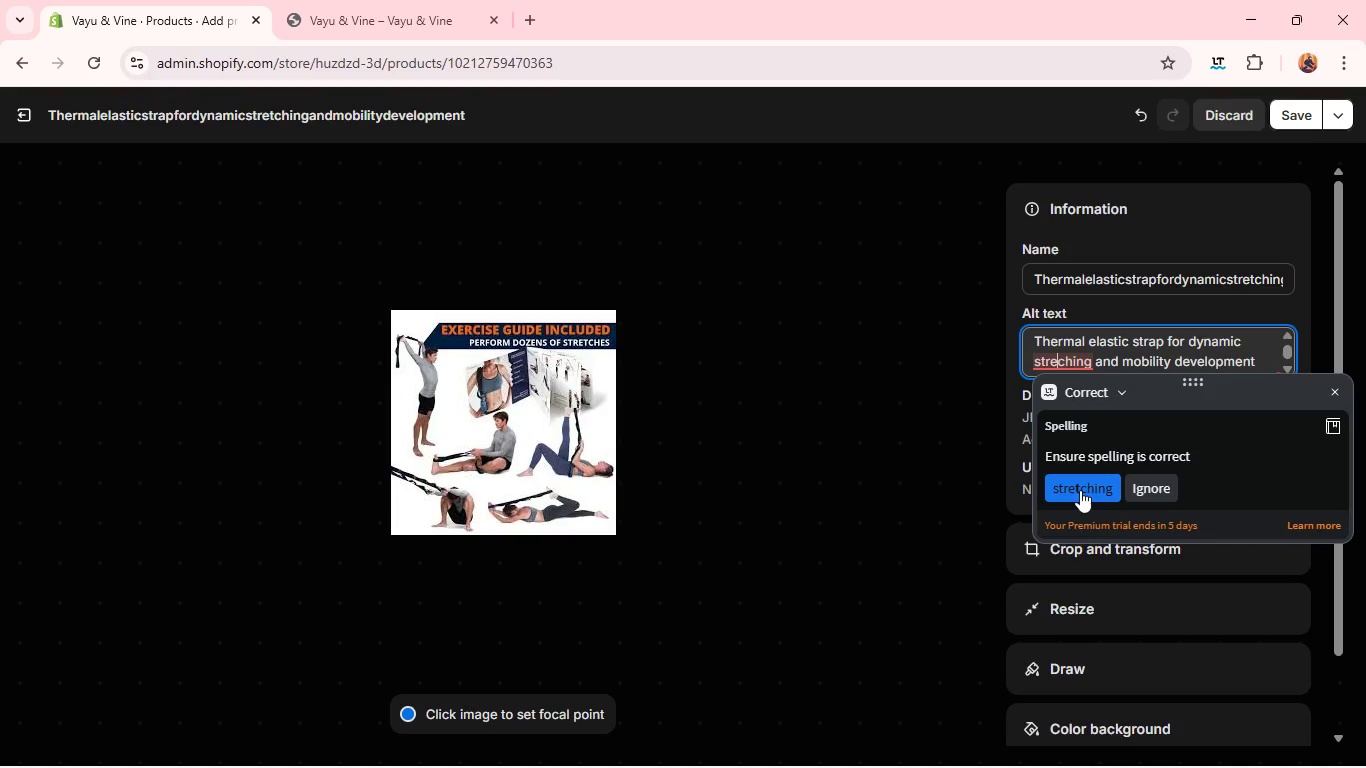 
left_click([1080, 490])
 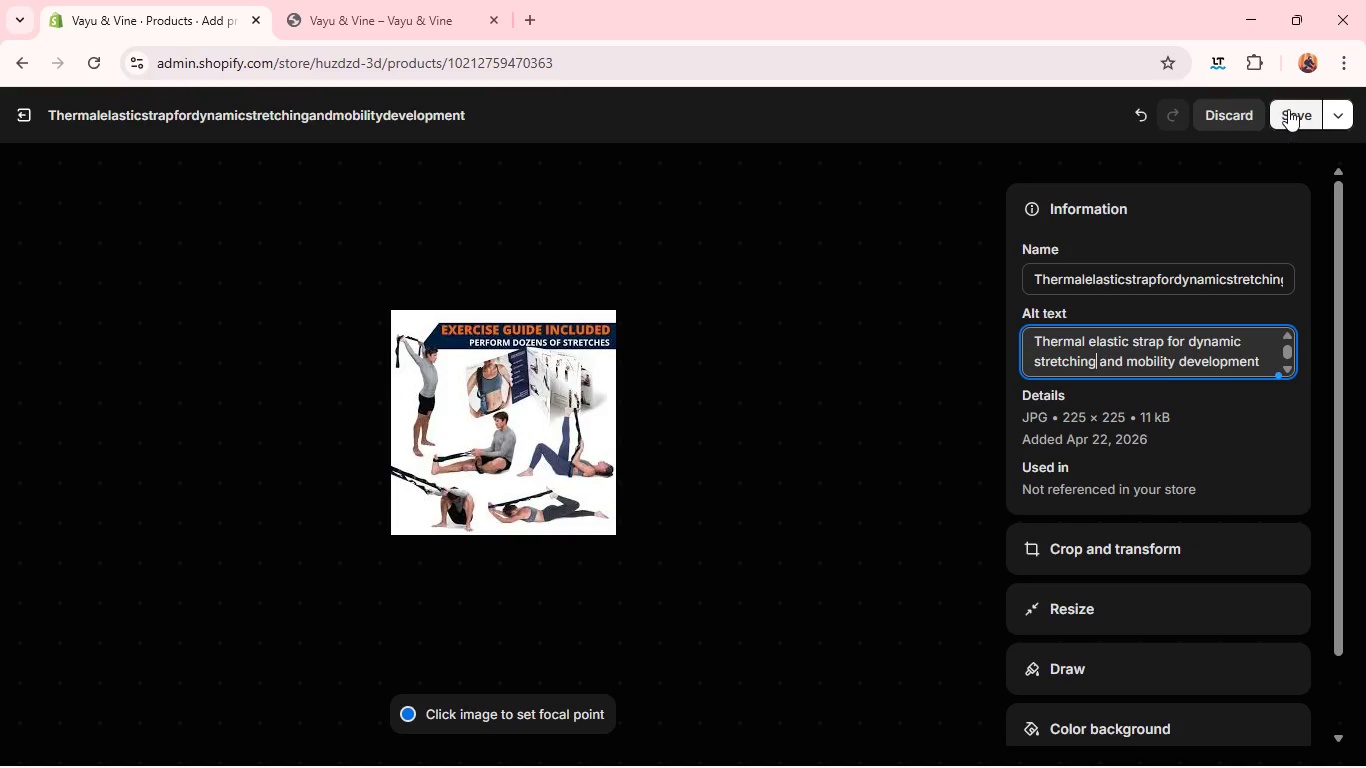 
left_click([1288, 109])
 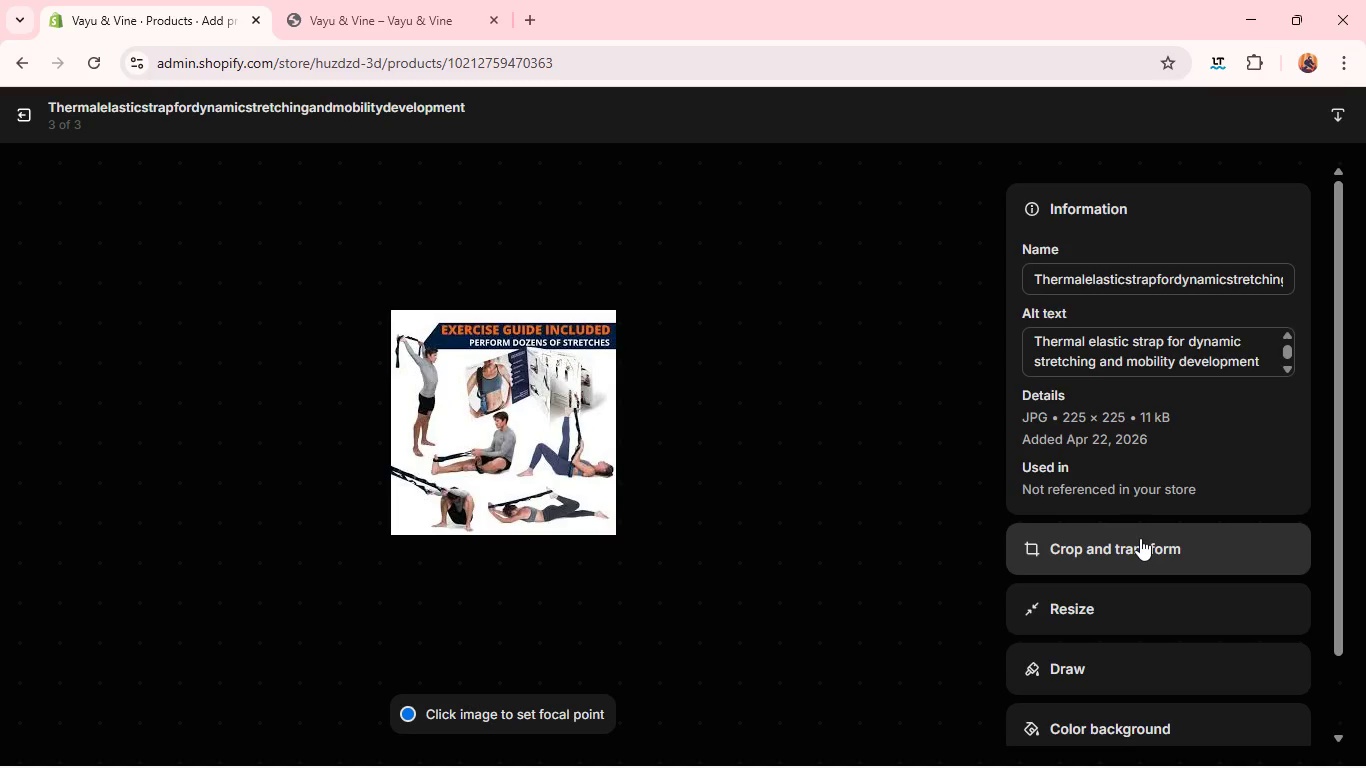 
left_click([1140, 538])
 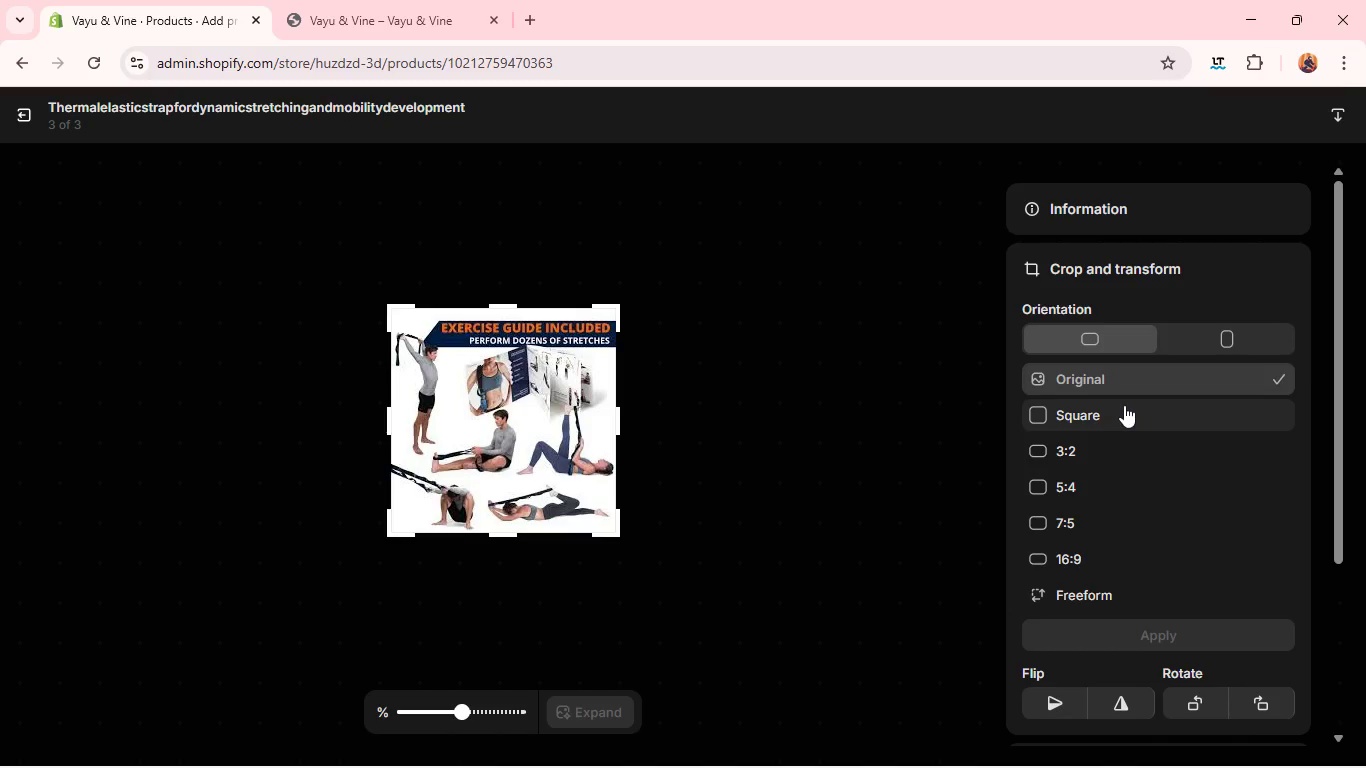 
left_click([1124, 405])
 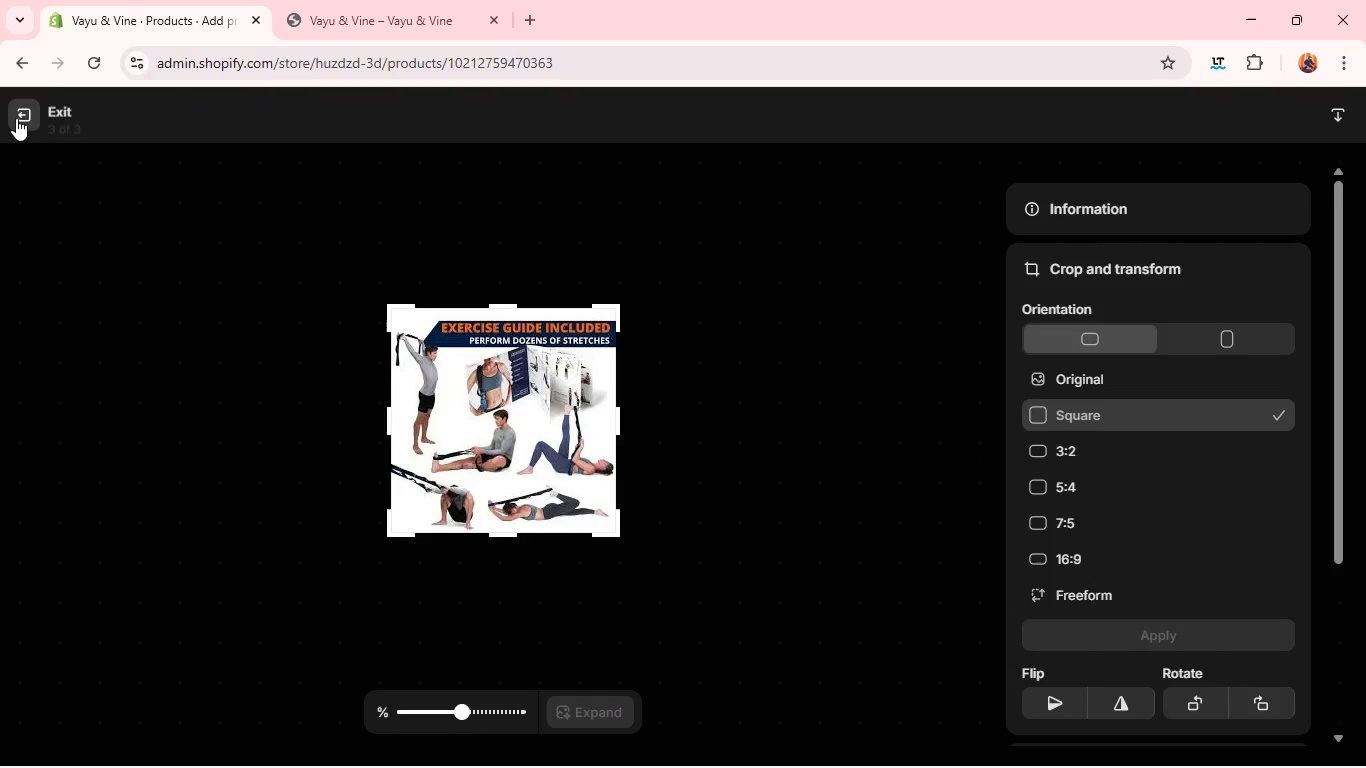 
left_click([23, 113])
 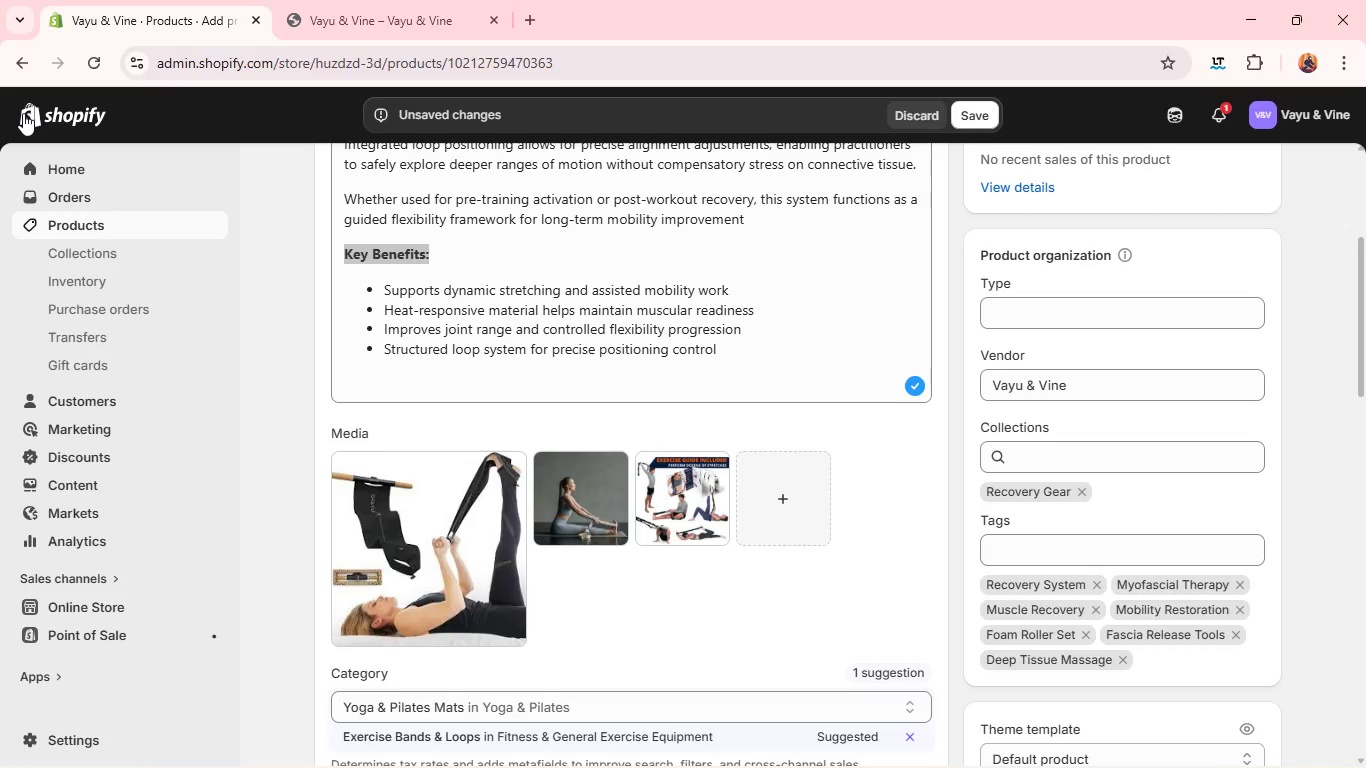 
wait(8.12)
 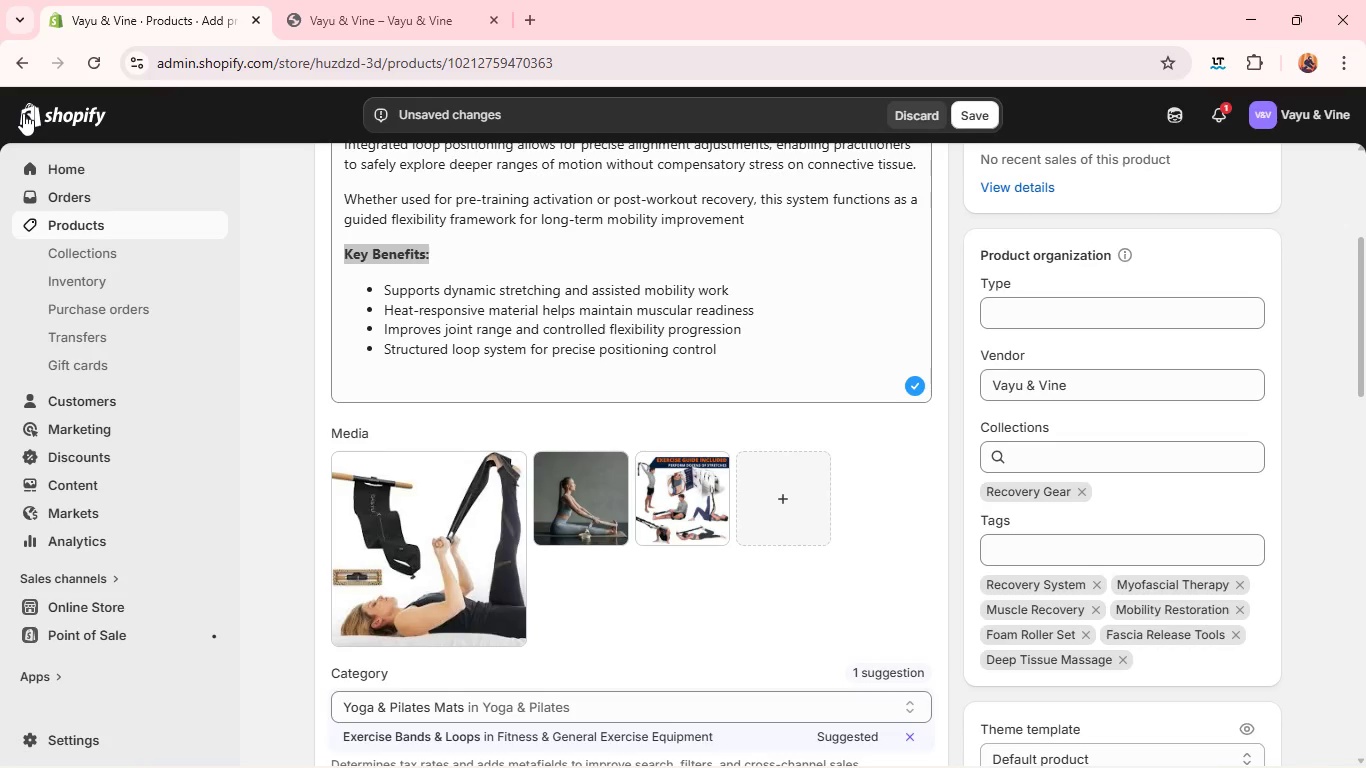 
left_click([420, 358])
 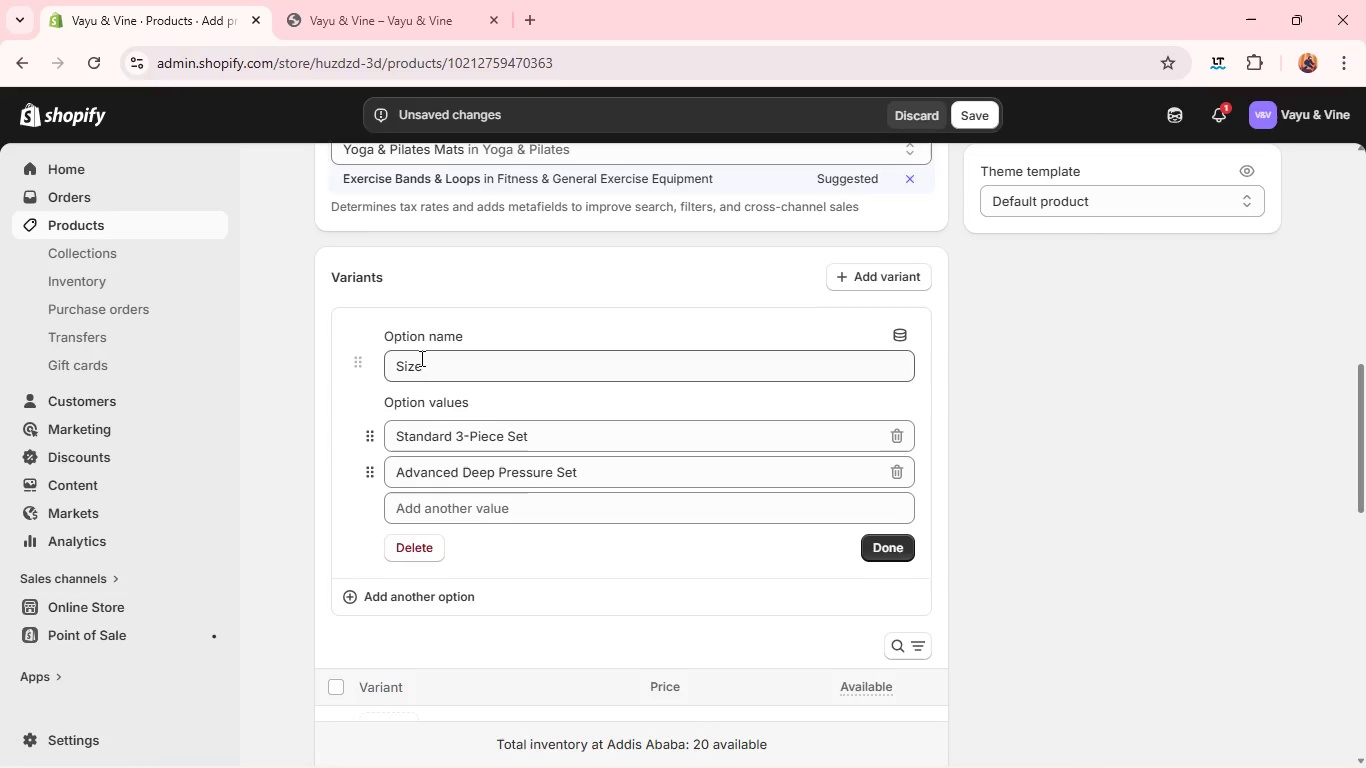 
wait(8.84)
 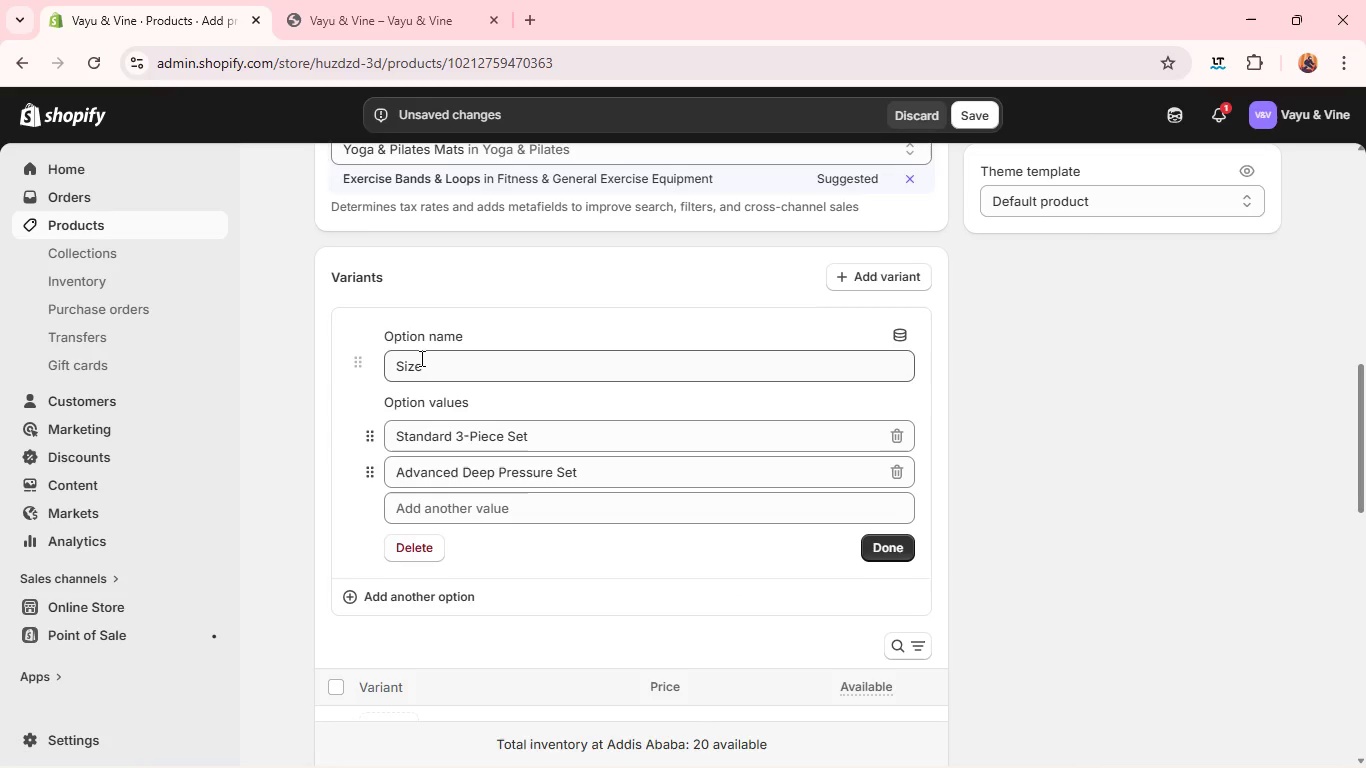 
double_click([454, 450])
 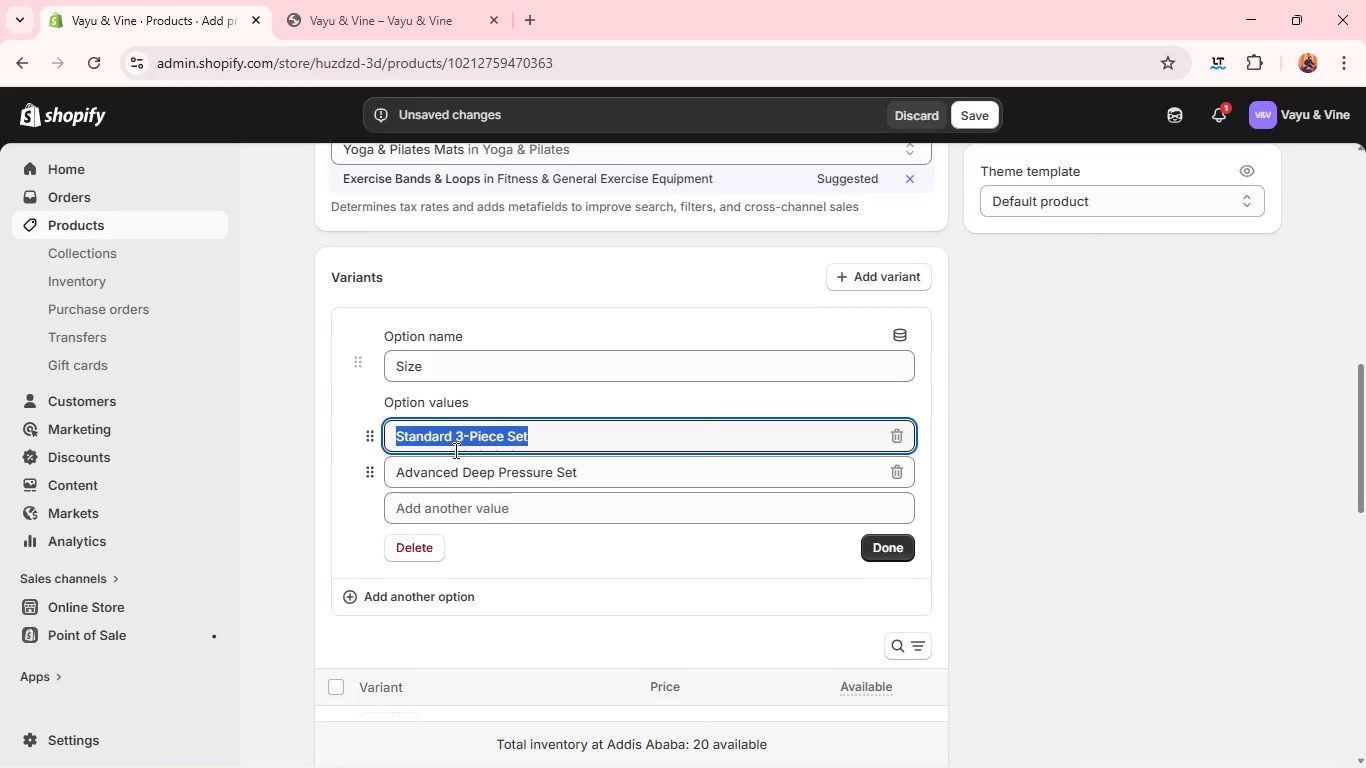 
triple_click([454, 450])
 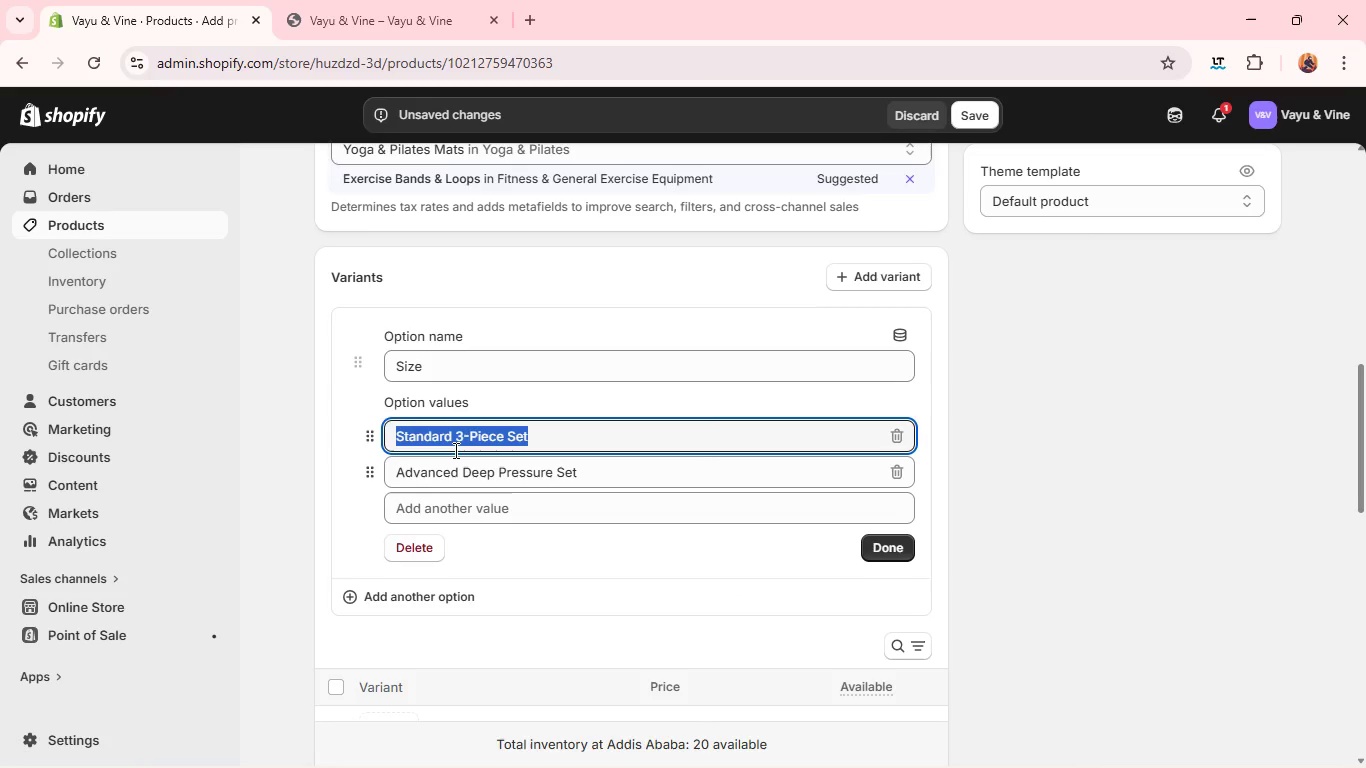 
type(Stranded Length System)
 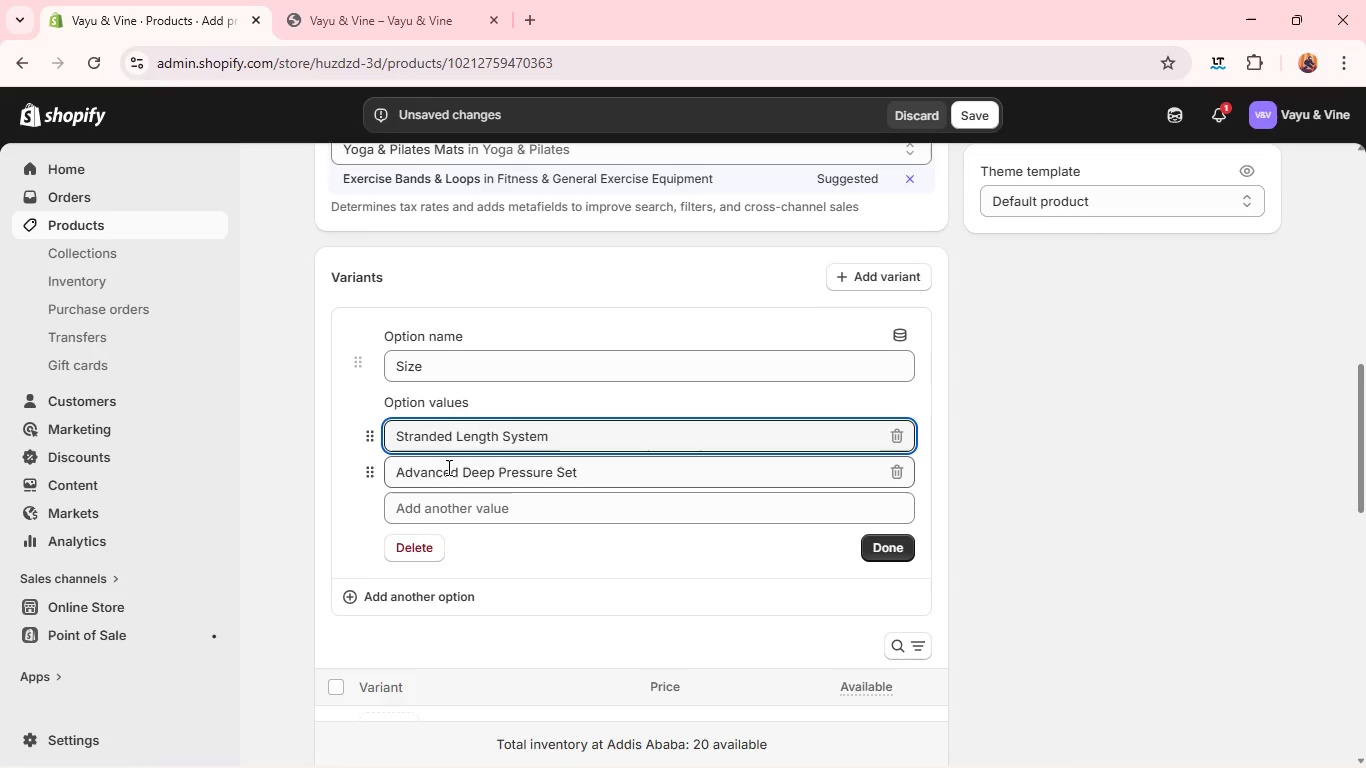 
double_click([447, 467])
 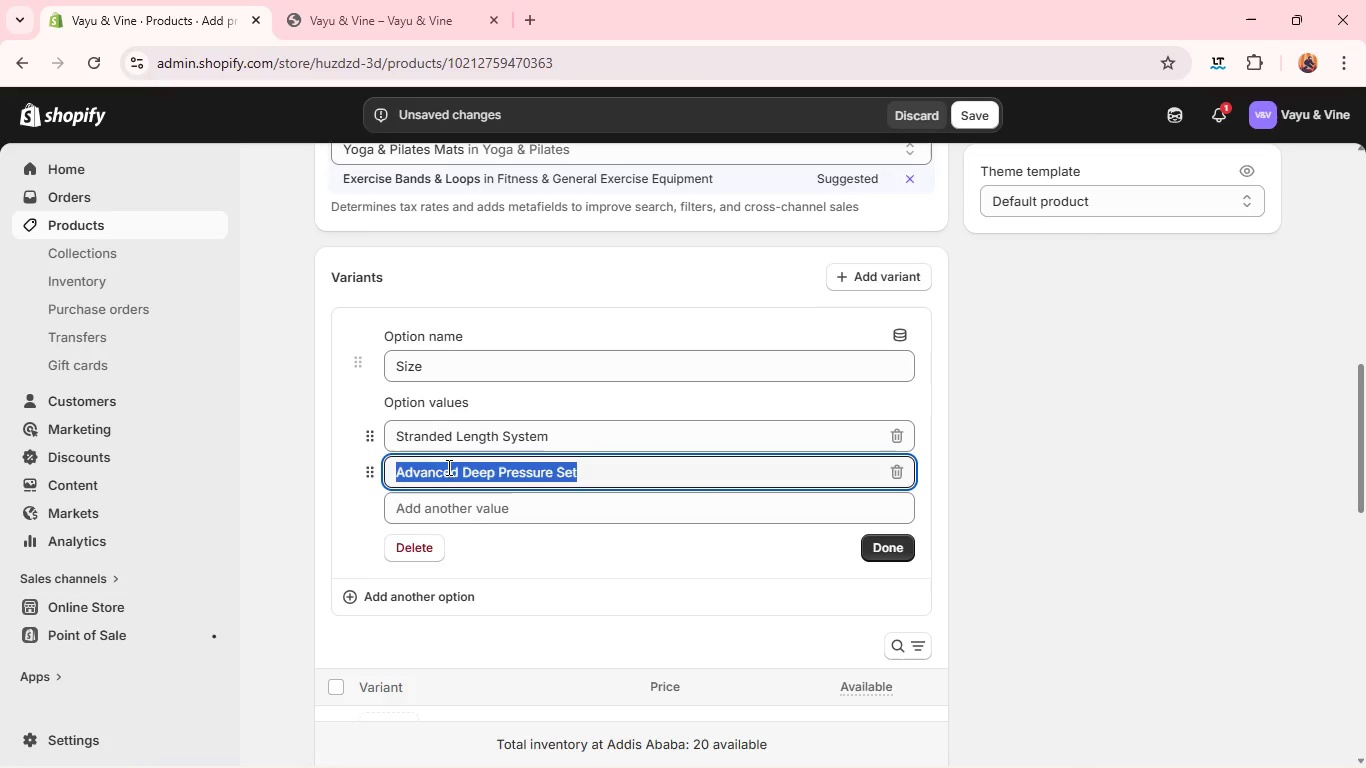 
triple_click([447, 467])
 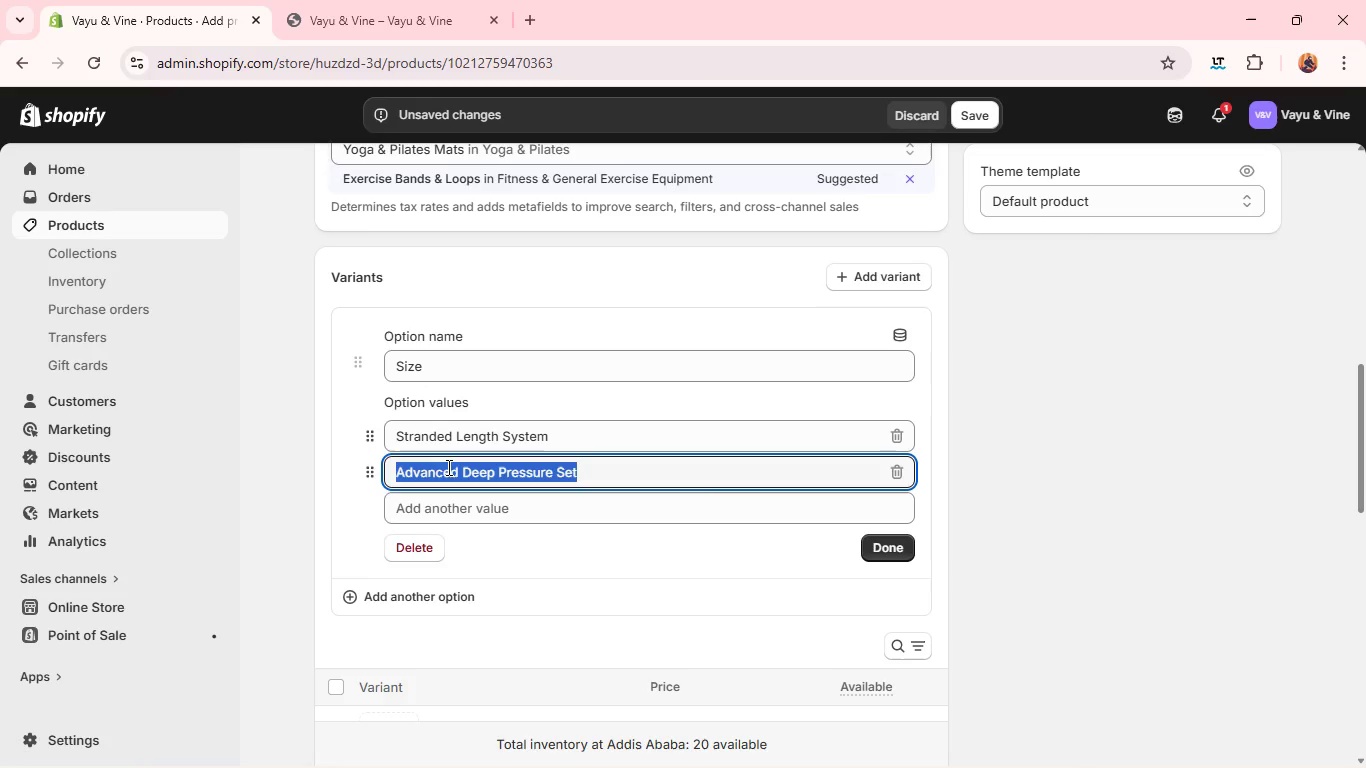 
triple_click([447, 467])
 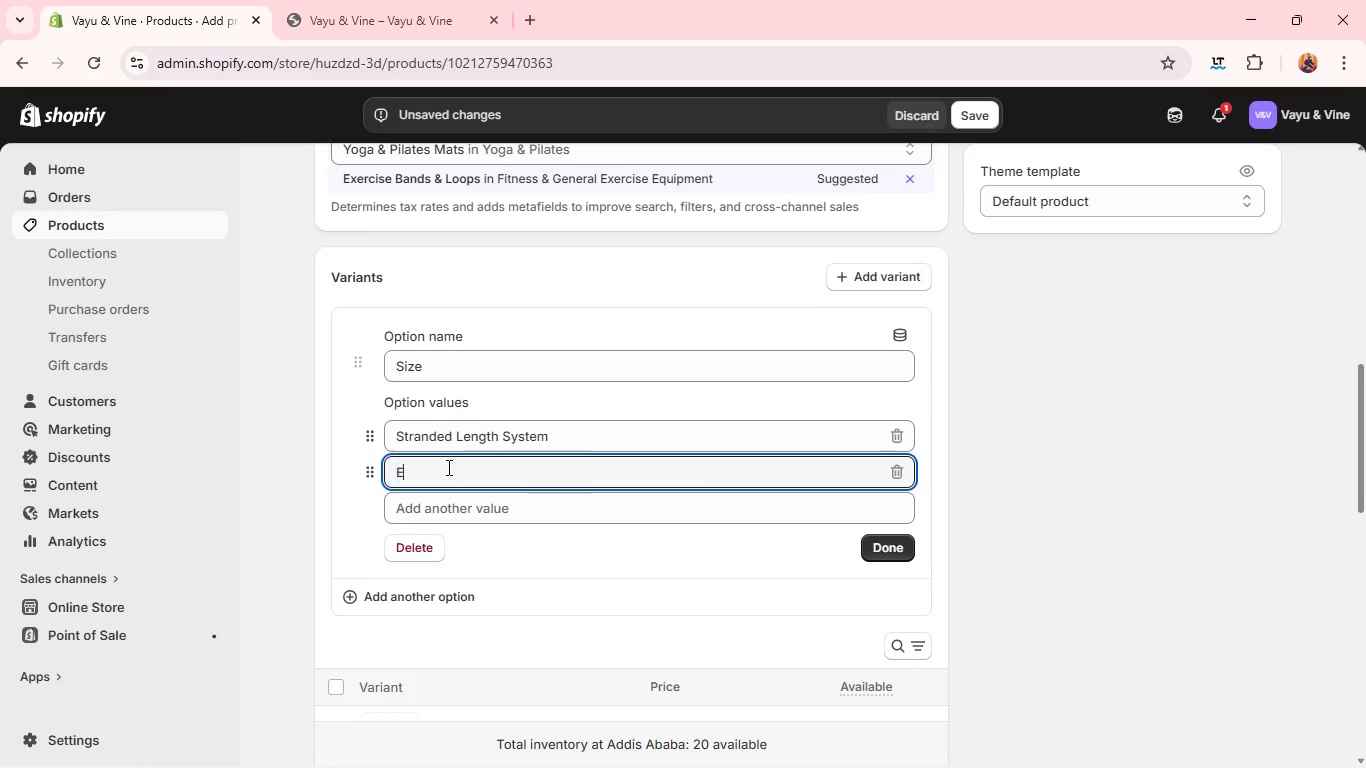 
type(Extended Range Mobility Kit )
 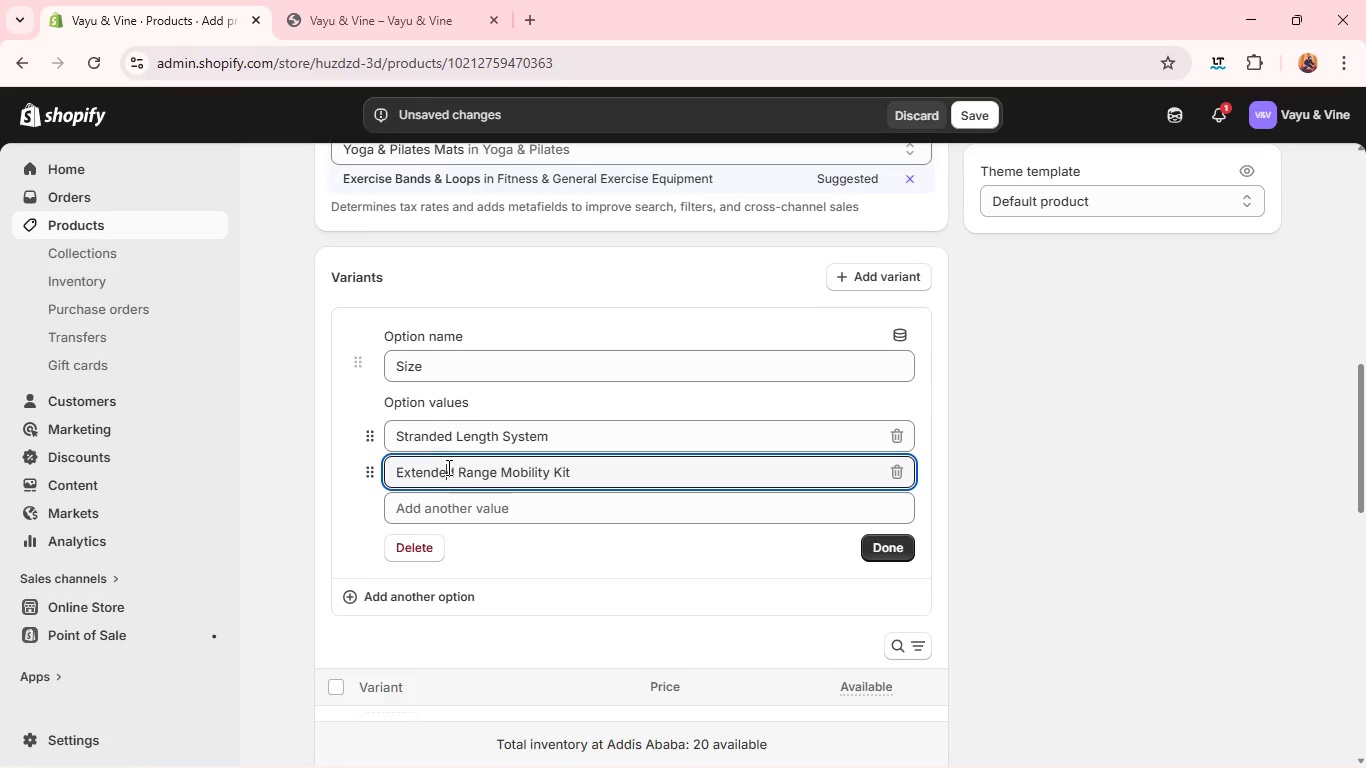 
double_click([447, 467])
 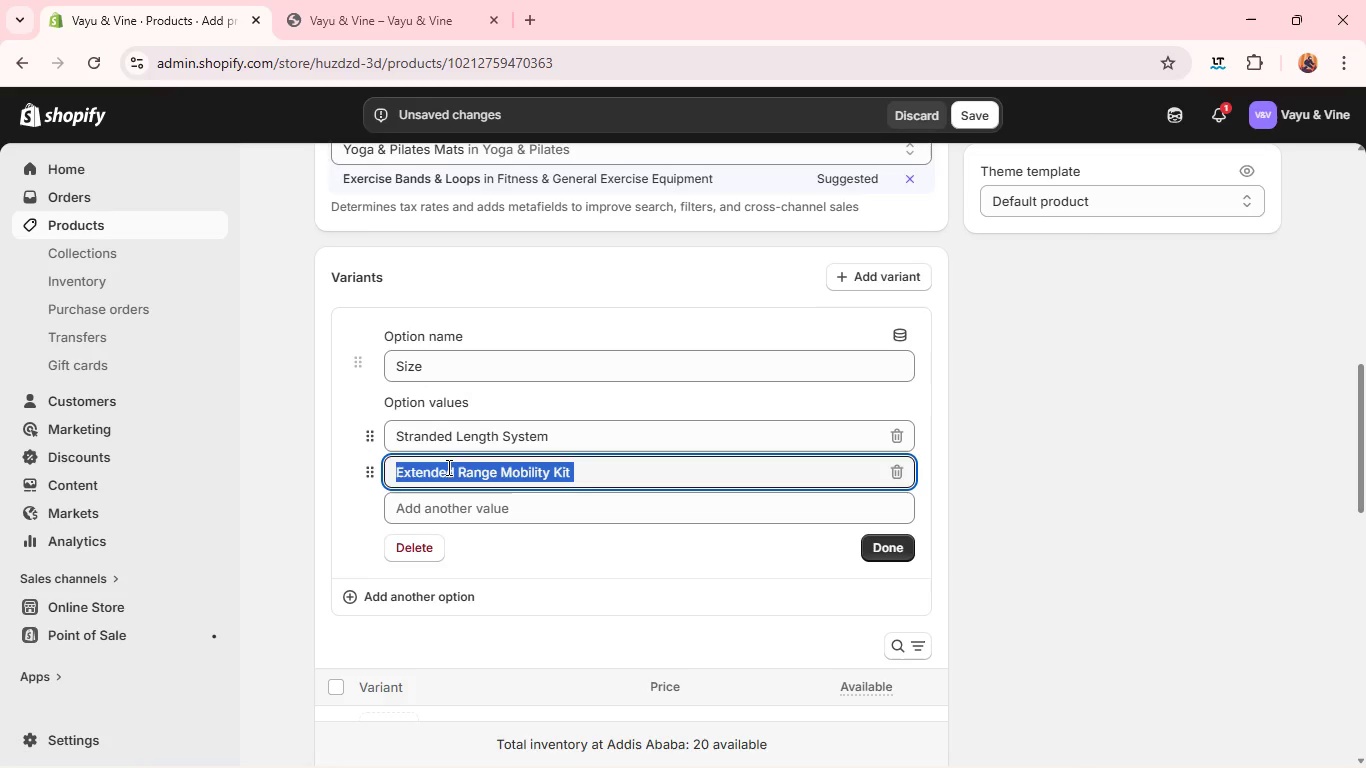 
triple_click([447, 467])
 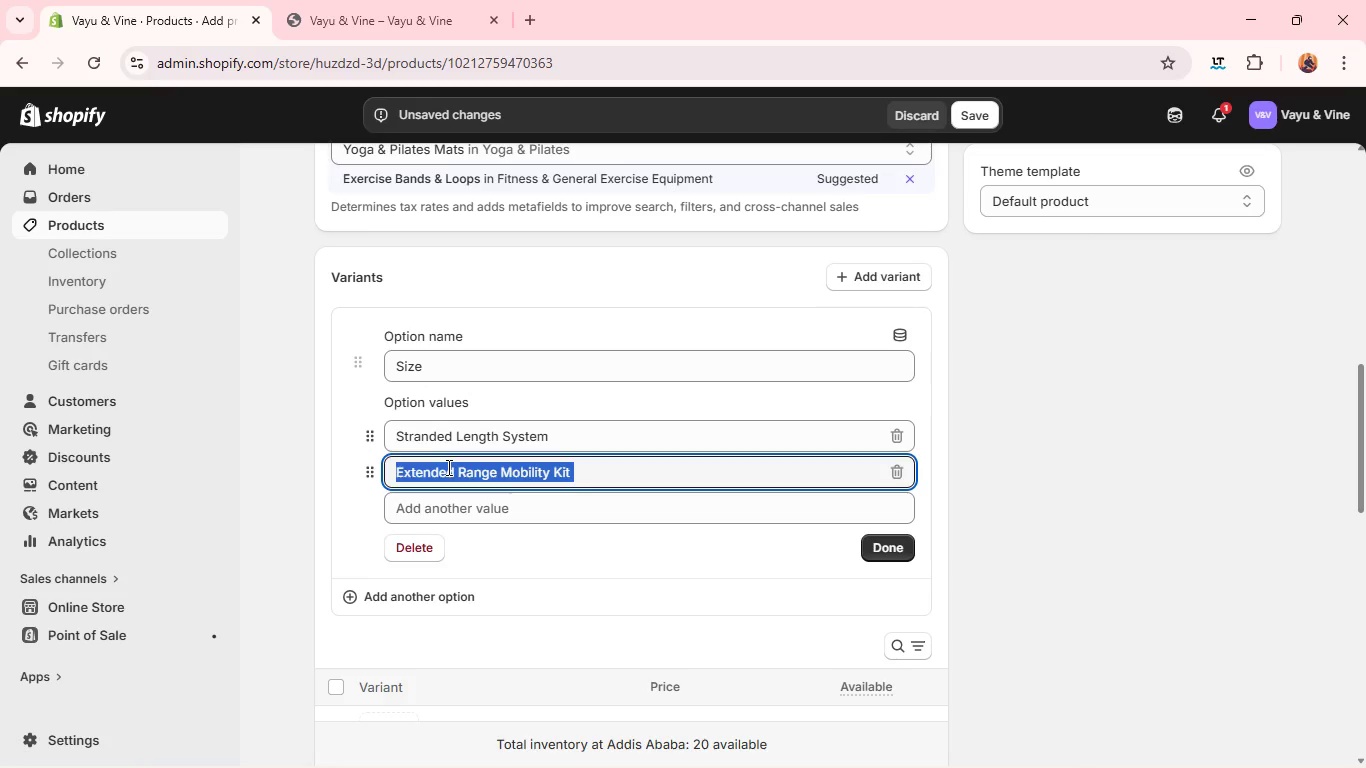 
key(Control+C)
 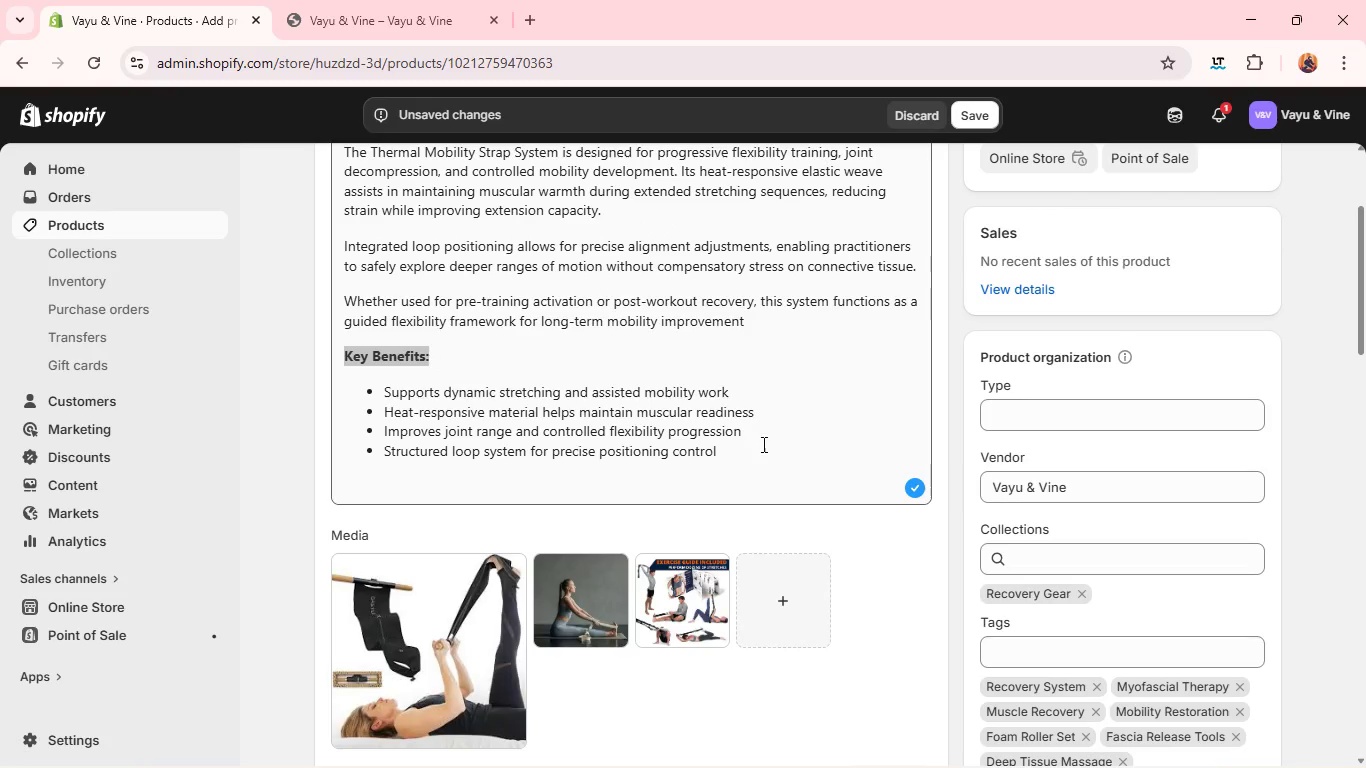 
left_click([762, 444])
 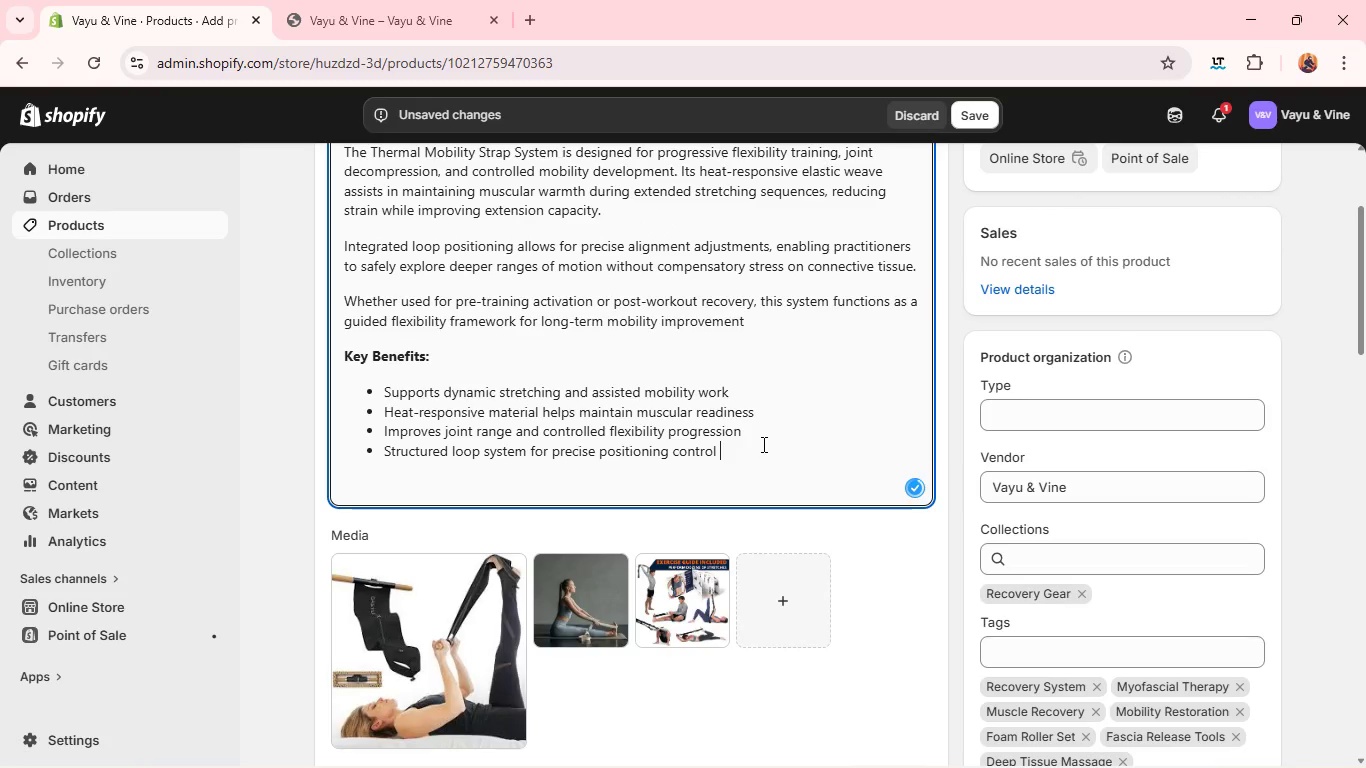 
key(Space)
 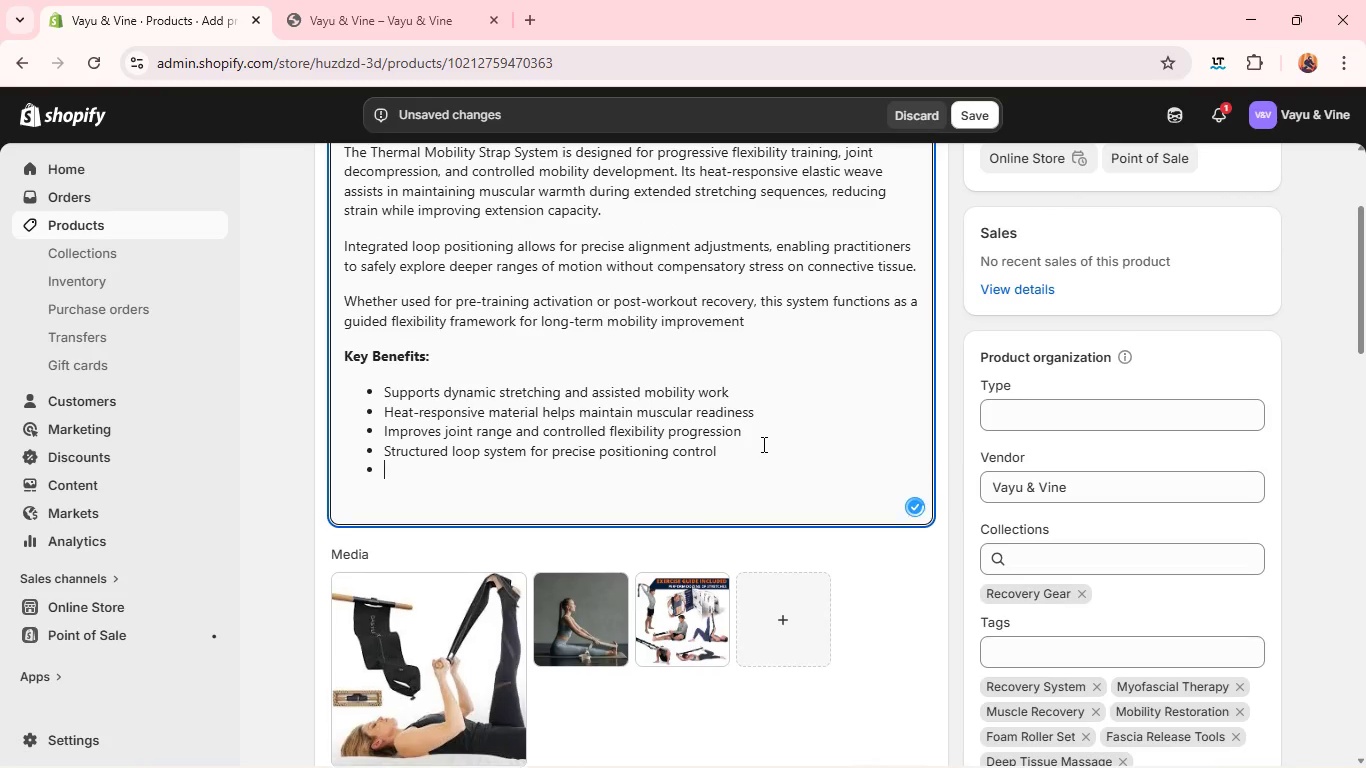 
key(Enter)
 